 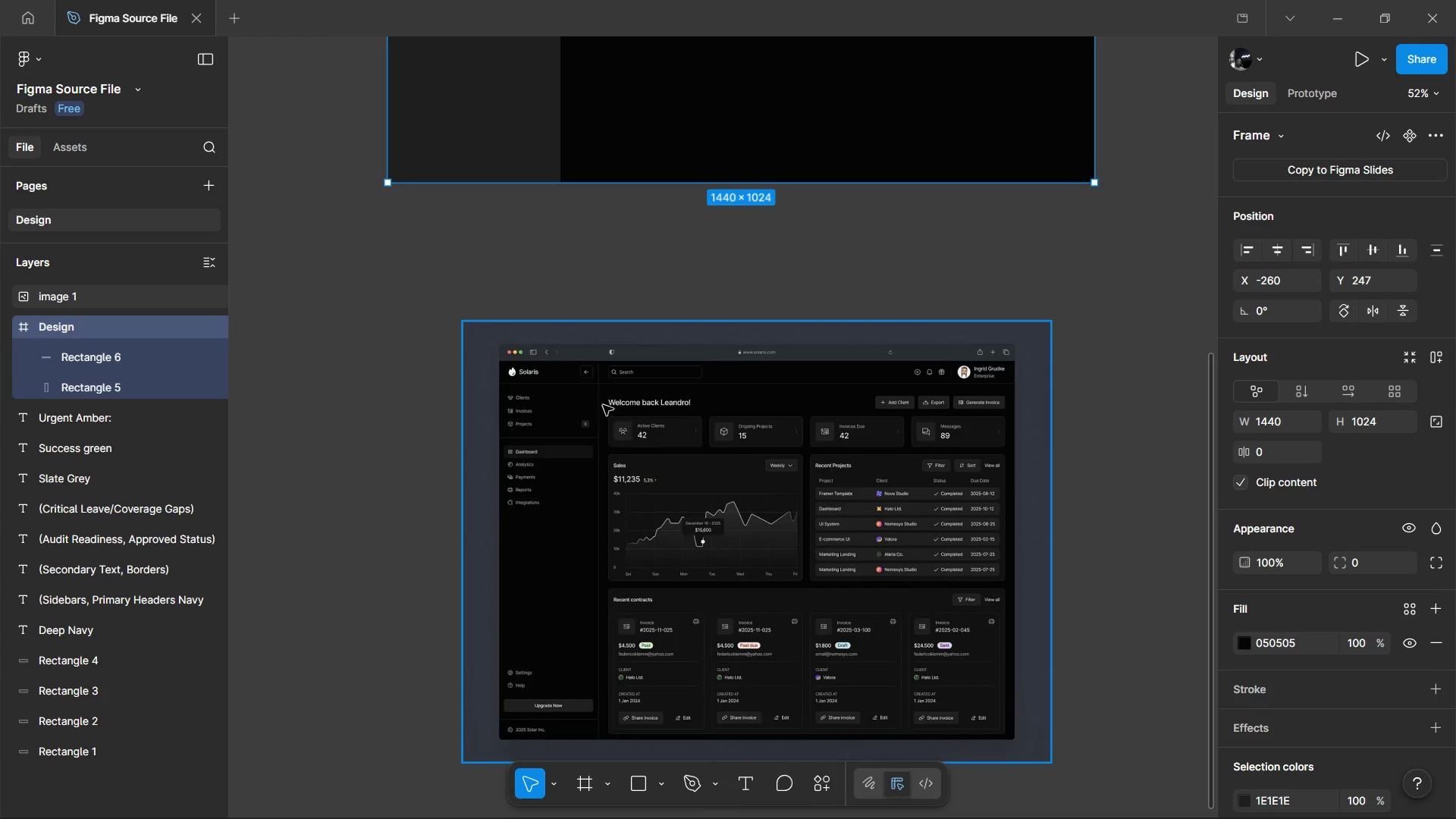 
left_click([584, 403])
 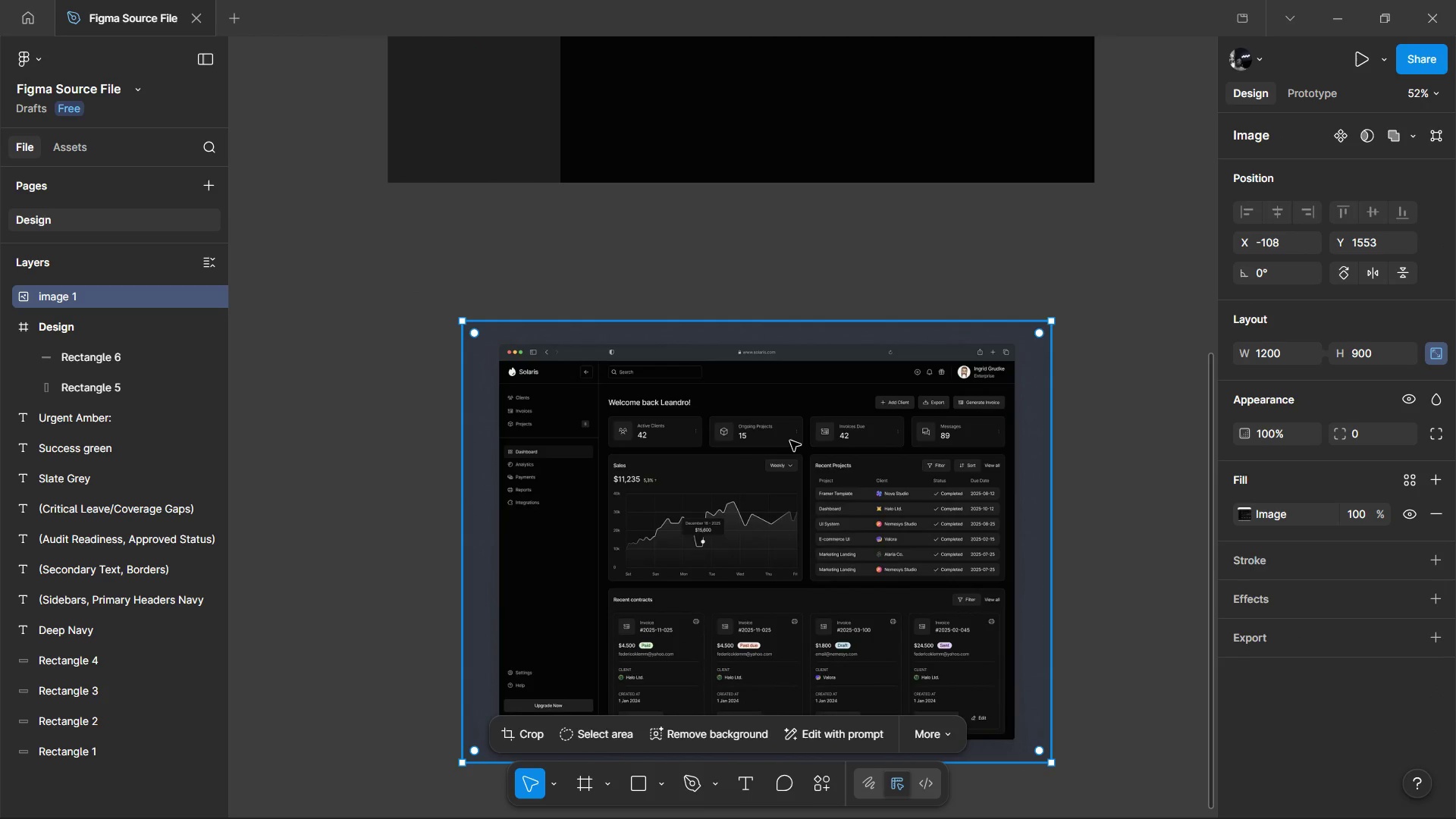 
scroll: coordinate [623, 418], scroll_direction: down, amount: 3.0
 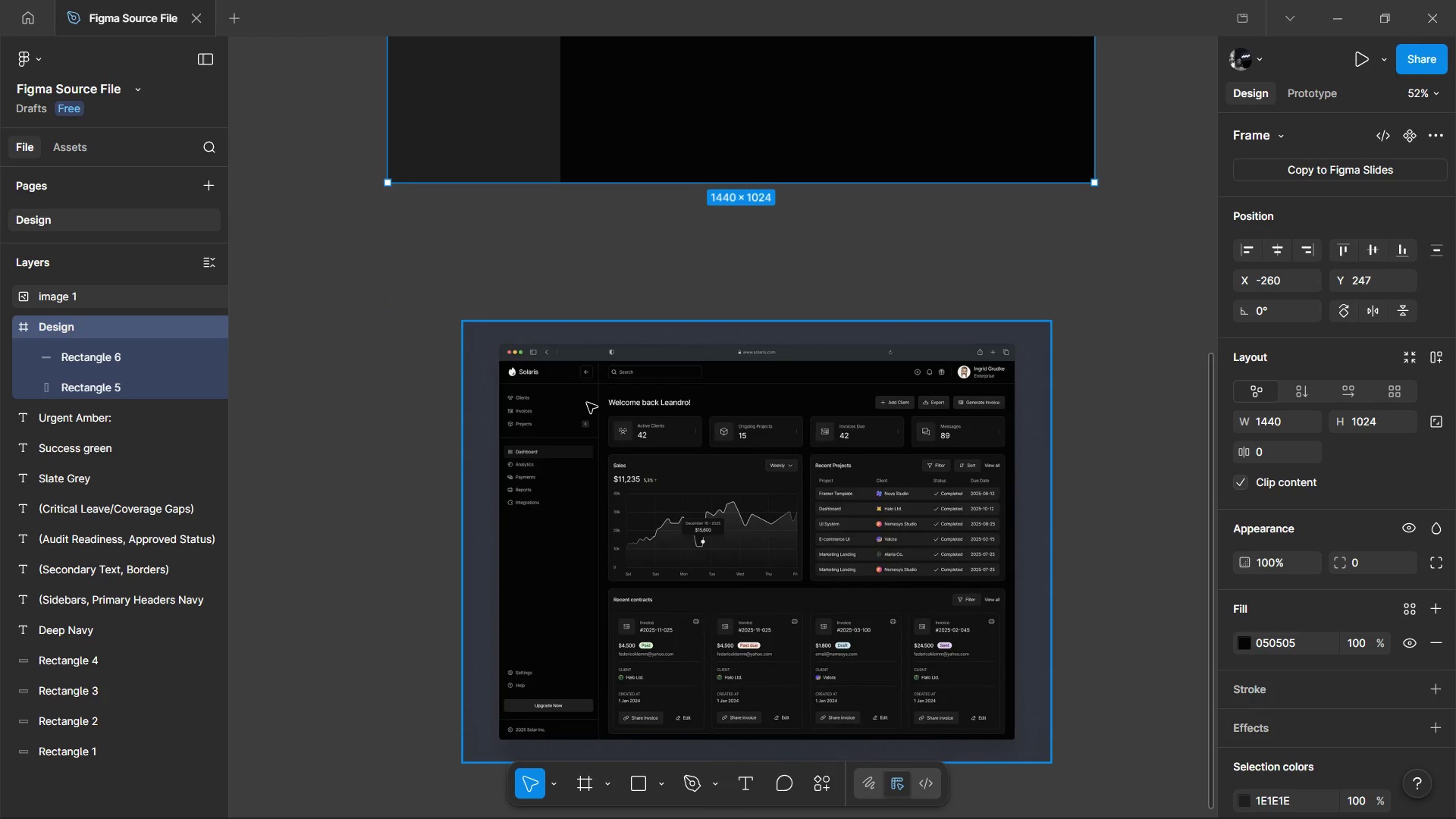 
key(Control+Shift+R)
 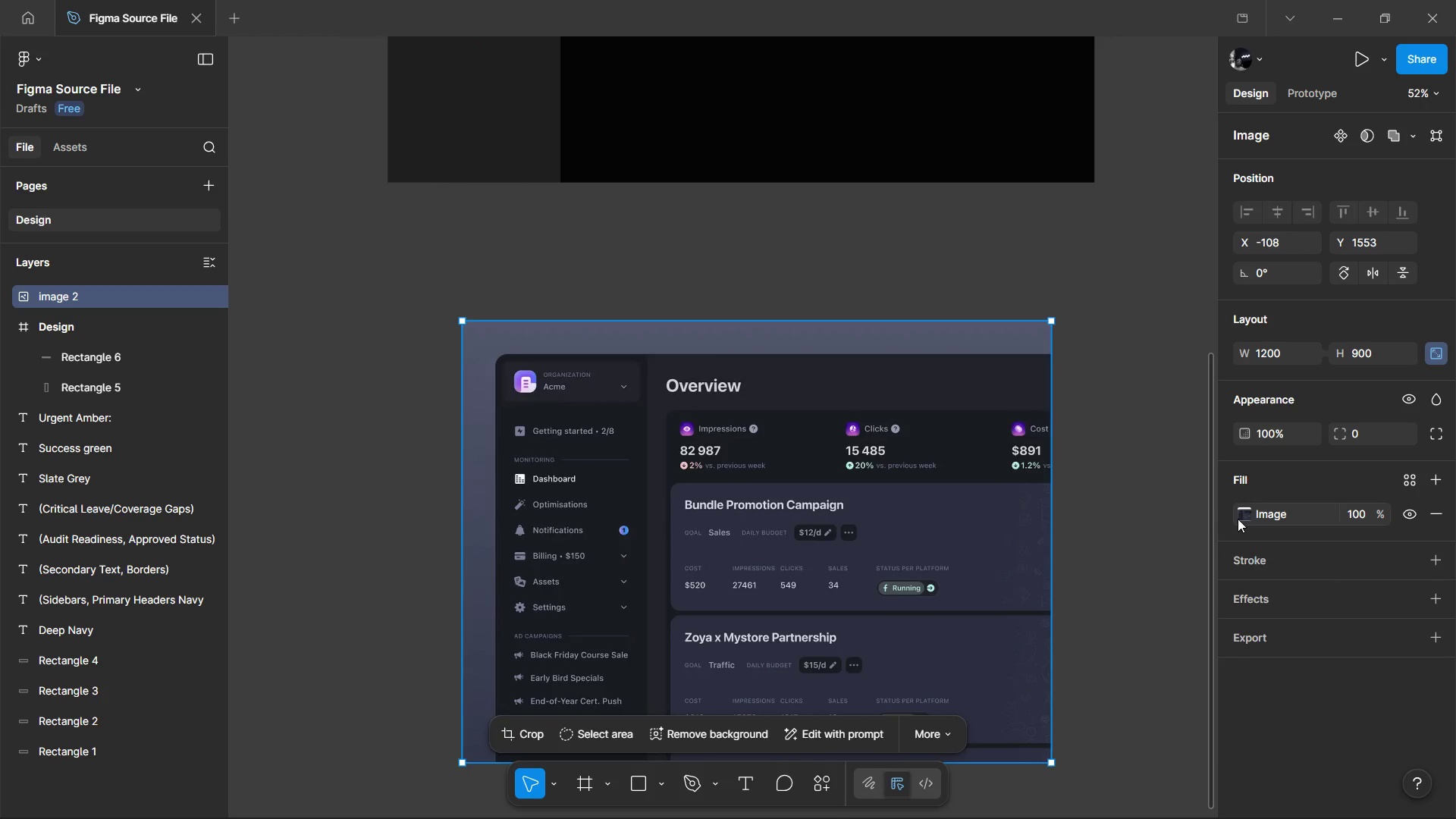 
hold_key(key=ControlLeft, duration=0.55)
left_click([940, 162])
 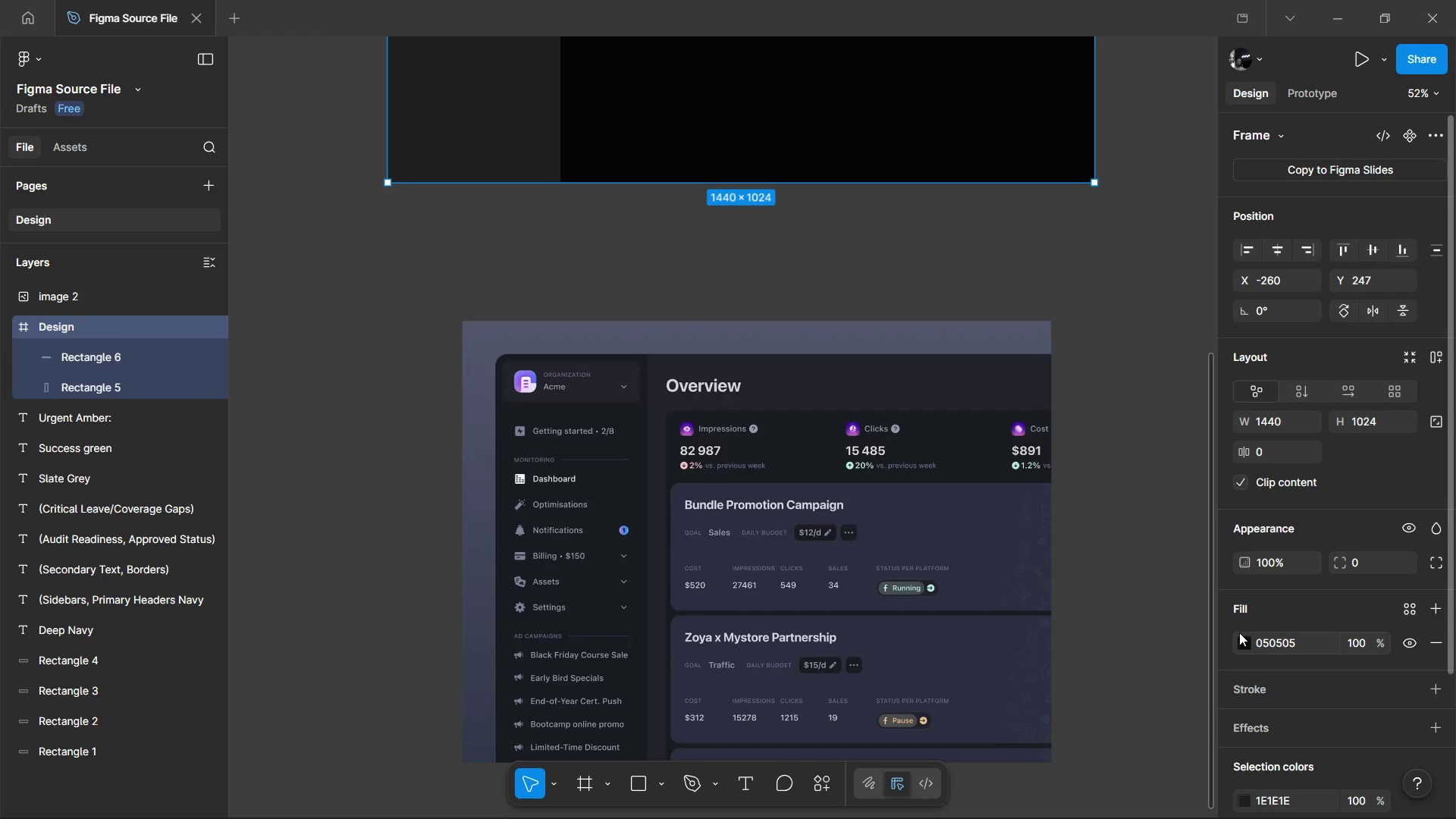 
left_click_drag(start_coordinate=[1238, 634], to_coordinate=[1241, 638])
 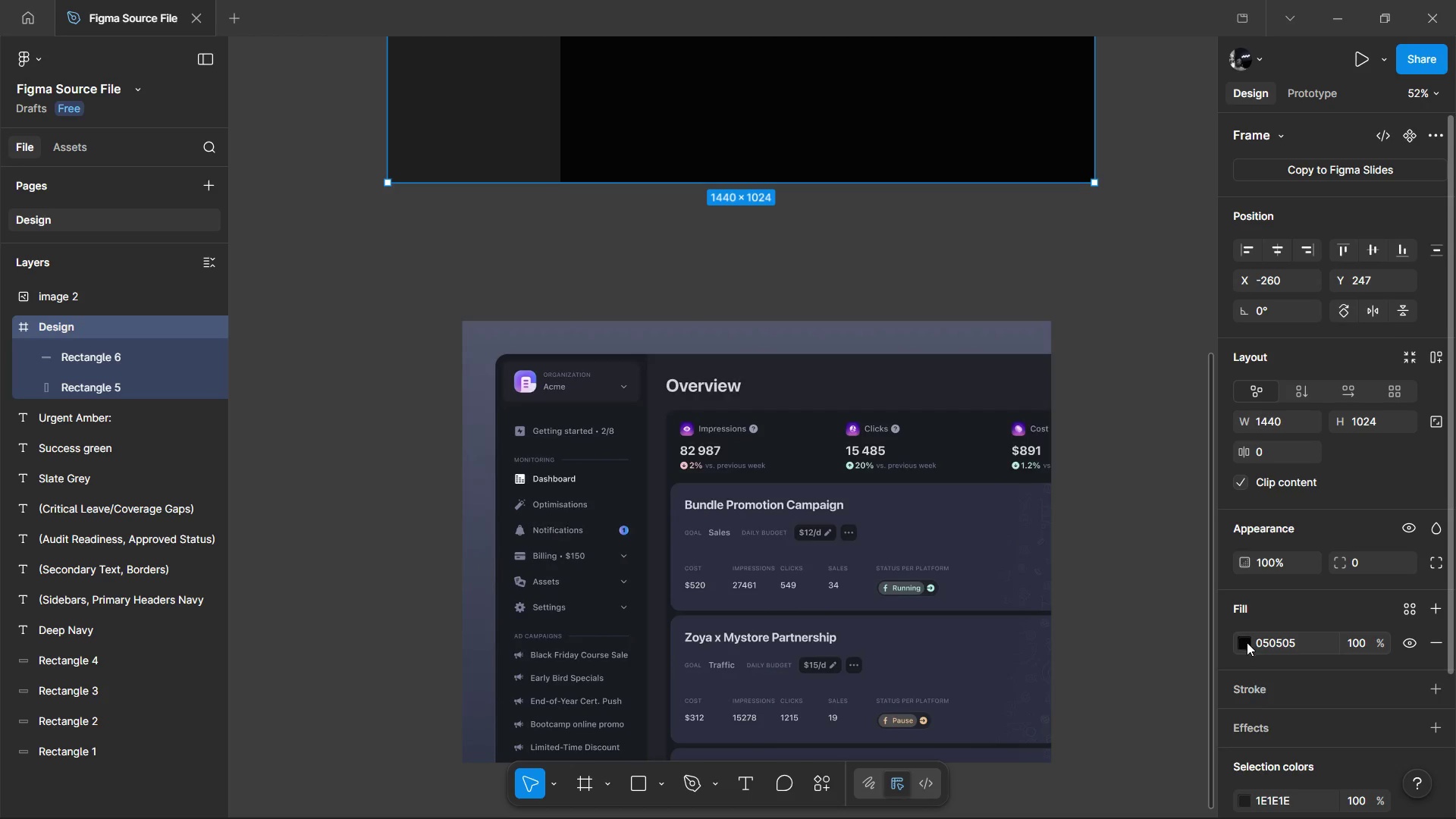 
double_click([1247, 642])
 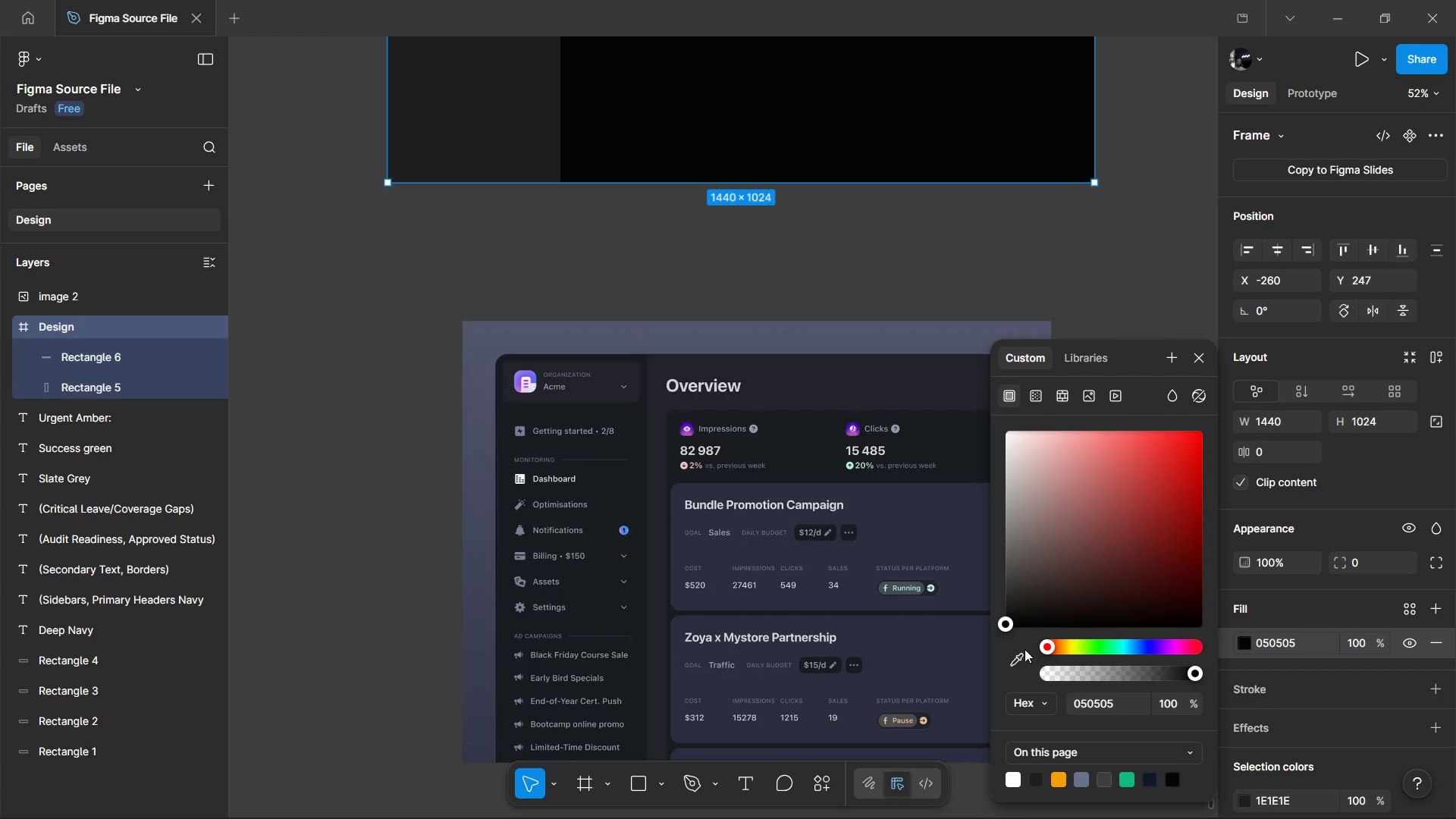 
left_click_drag(start_coordinate=[1017, 660], to_coordinate=[1012, 660])
 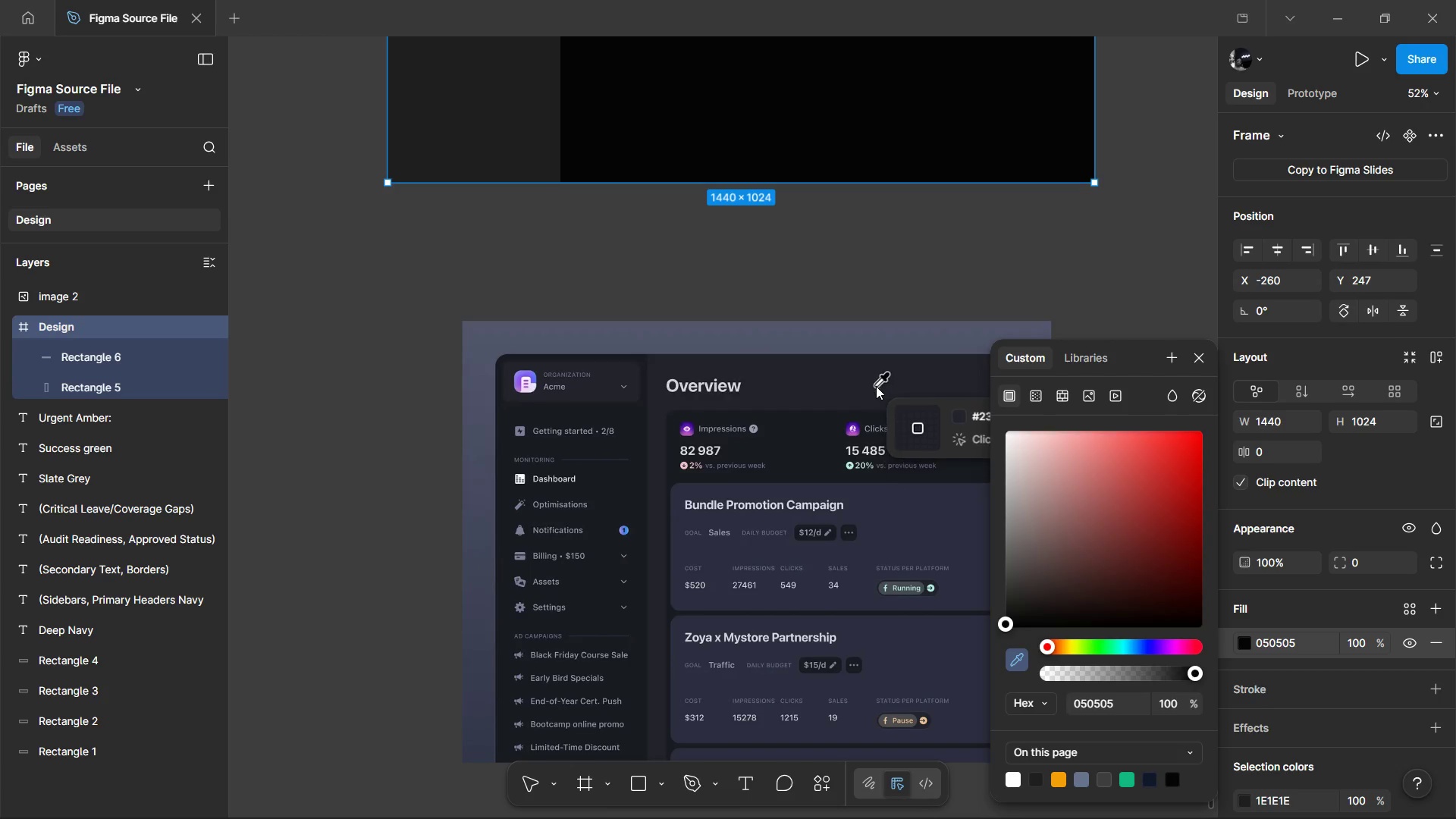 
left_click([876, 386])
 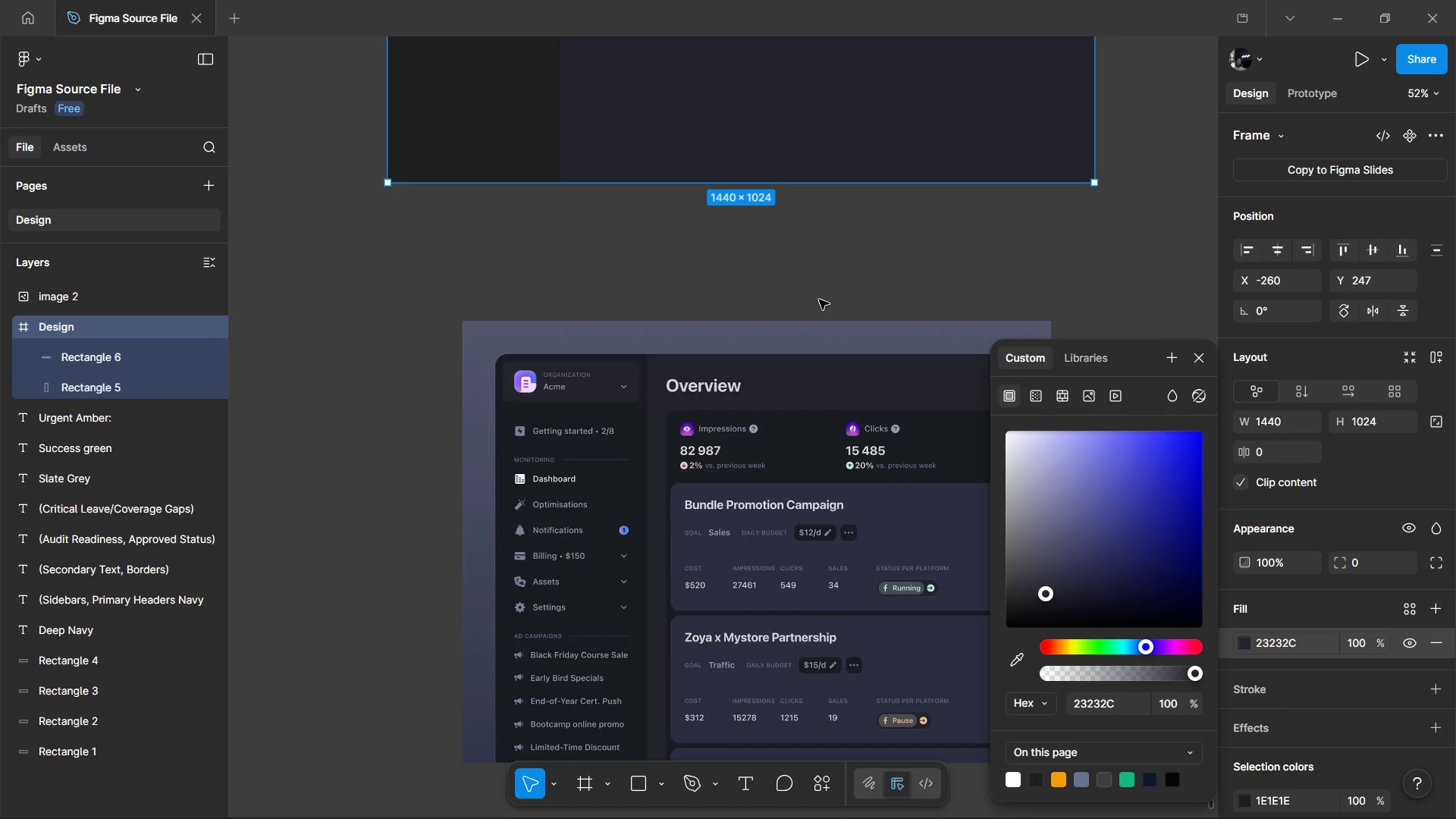 
left_click([819, 300])
 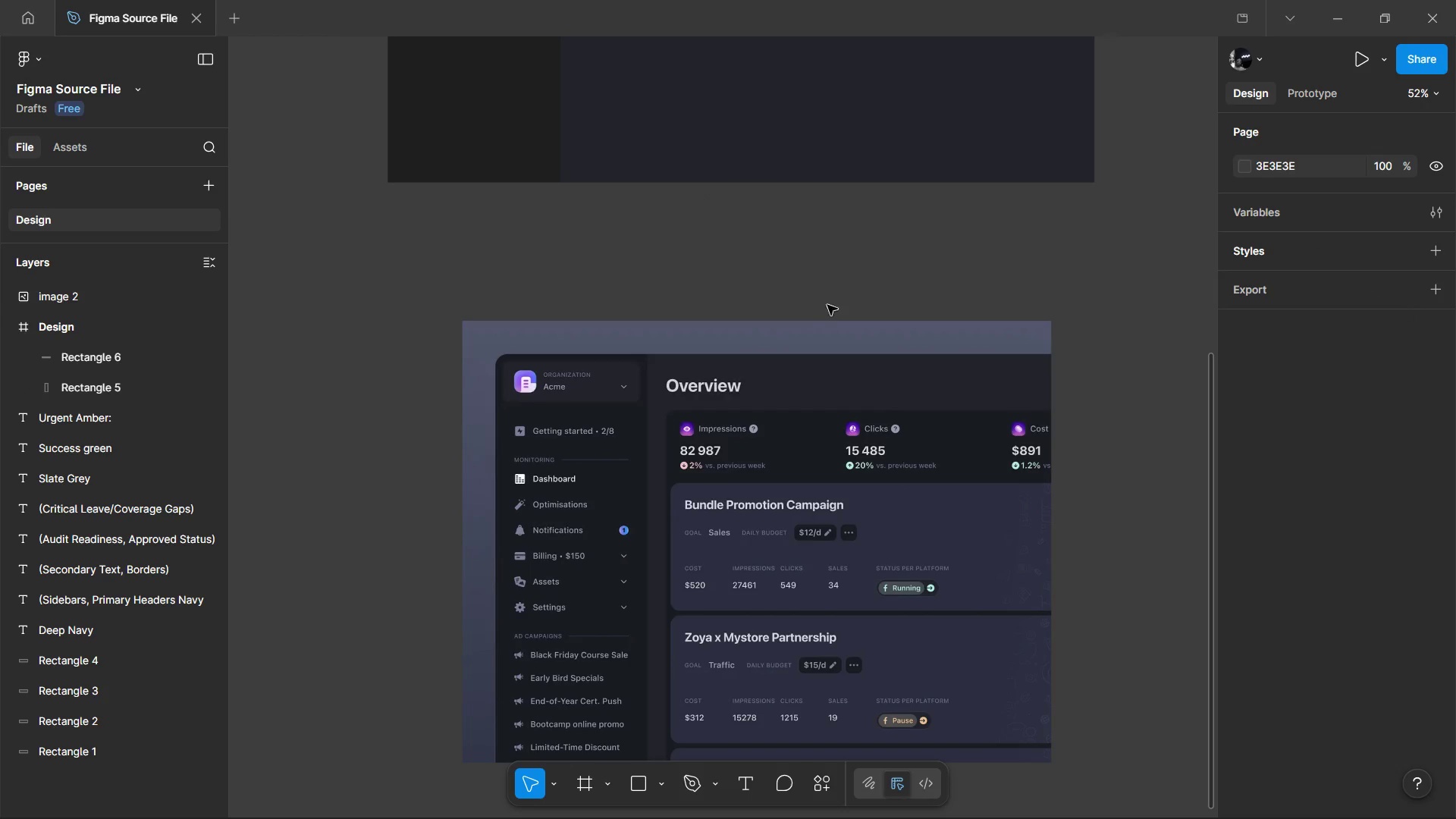 
hold_key(key=ControlLeft, duration=0.66)
scroll: coordinate [881, 312], scroll_direction: down, amount: 1.0
 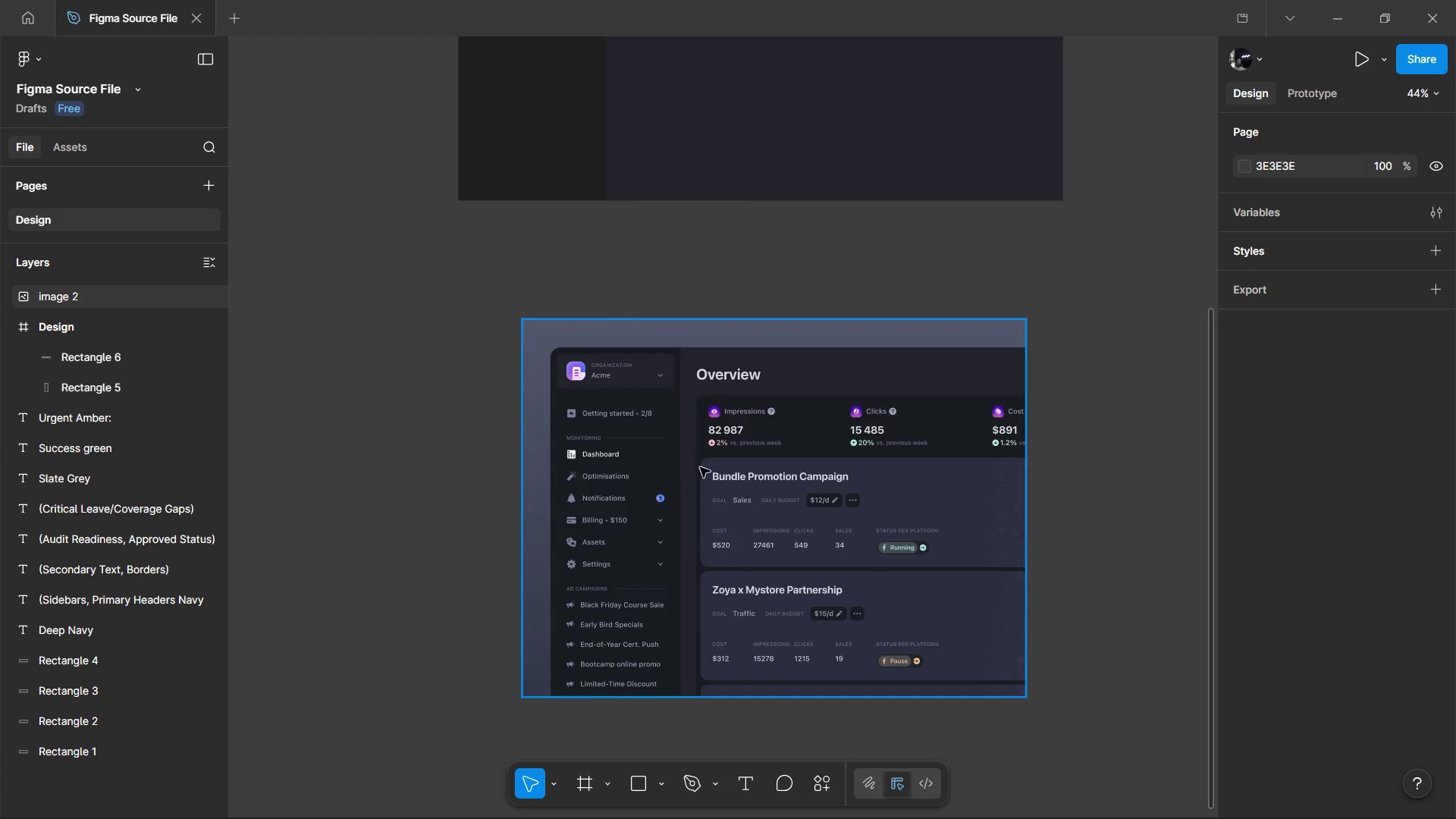 
left_click([530, 166])
 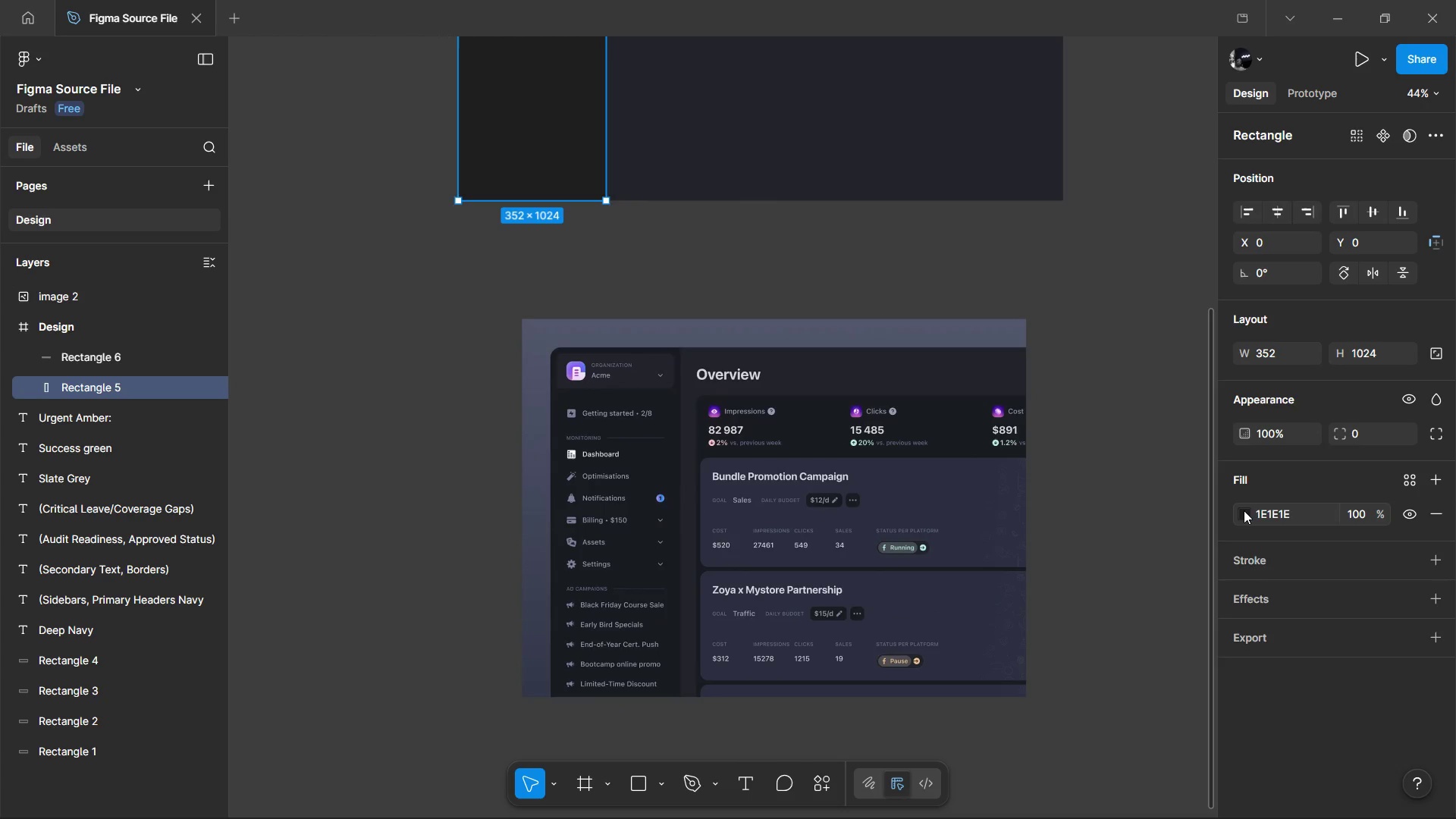 
left_click_drag(start_coordinate=[1247, 511], to_coordinate=[1245, 515])
 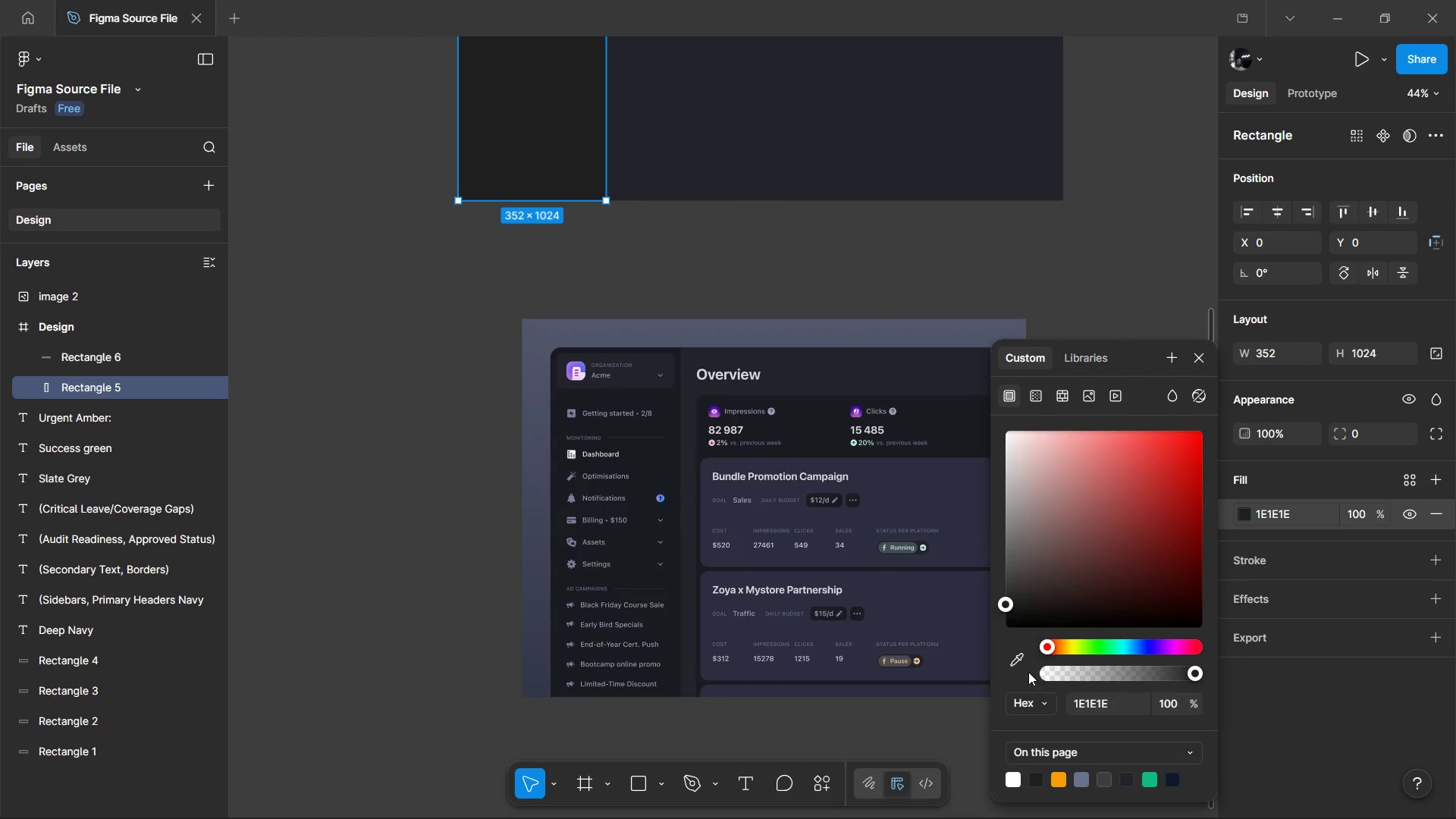 
left_click([1025, 667])
 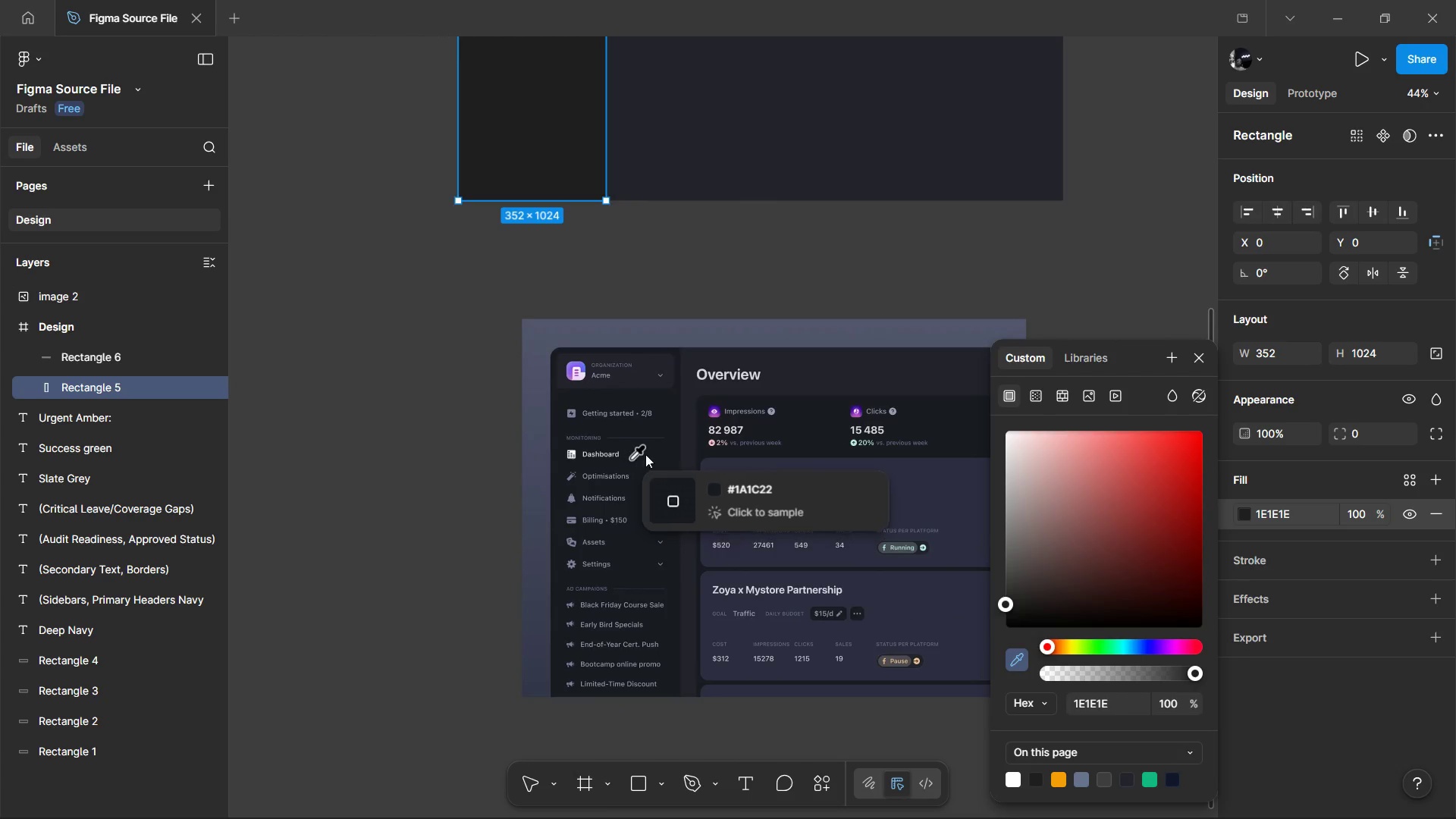 
left_click([662, 452])
 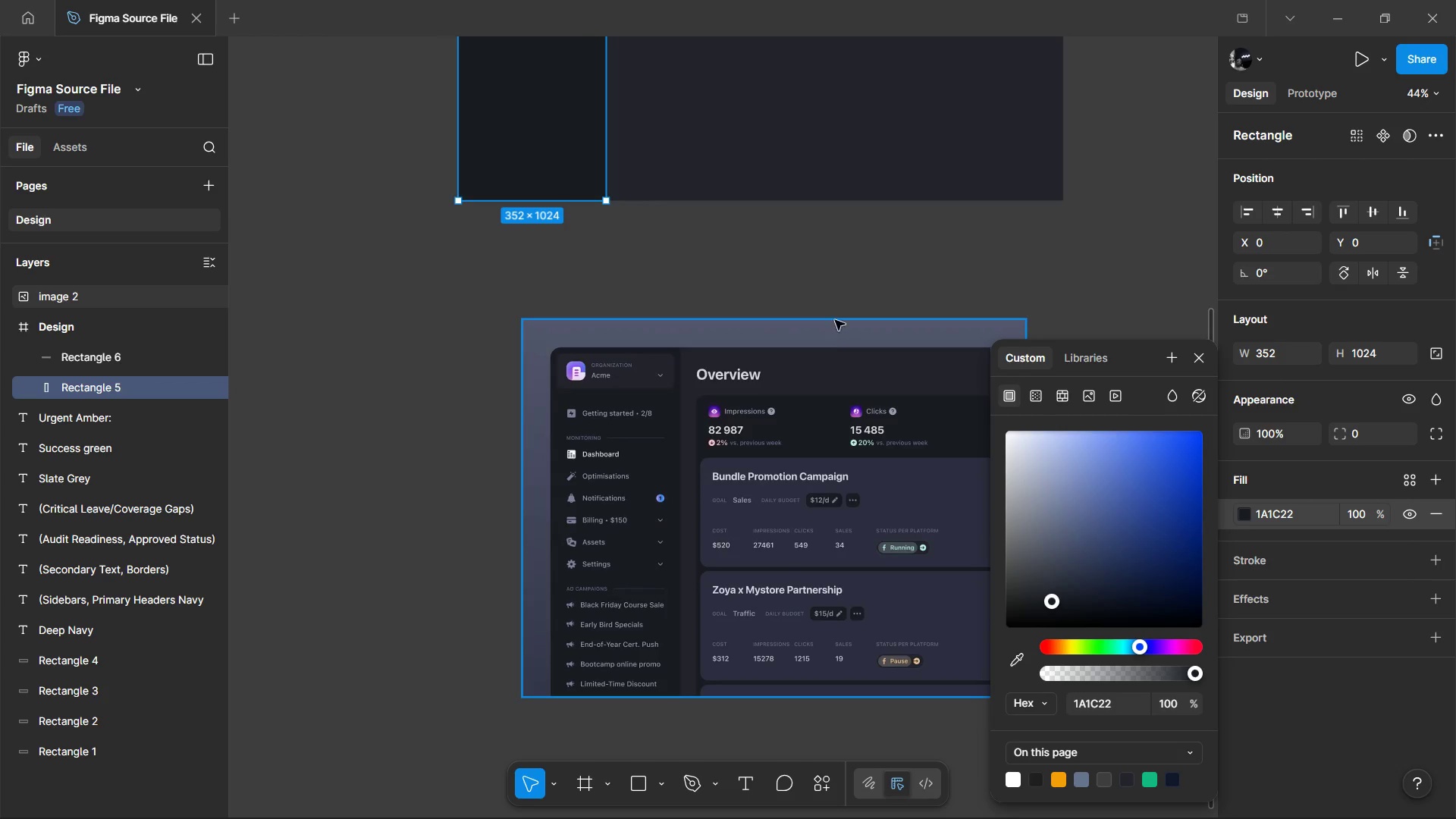 
left_click([834, 309])
 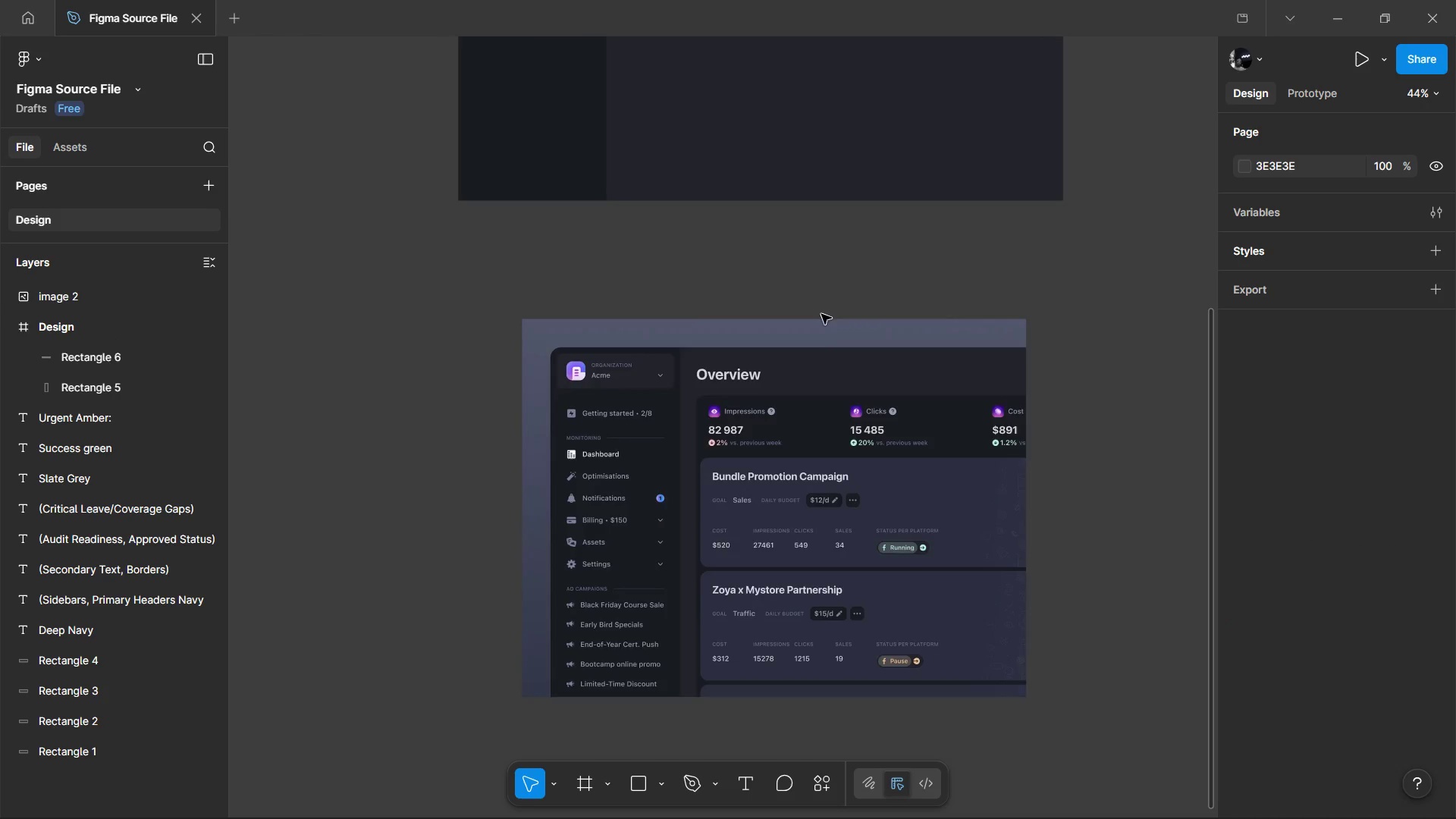 
scroll: coordinate [822, 344], scroll_direction: up, amount: 16.0
 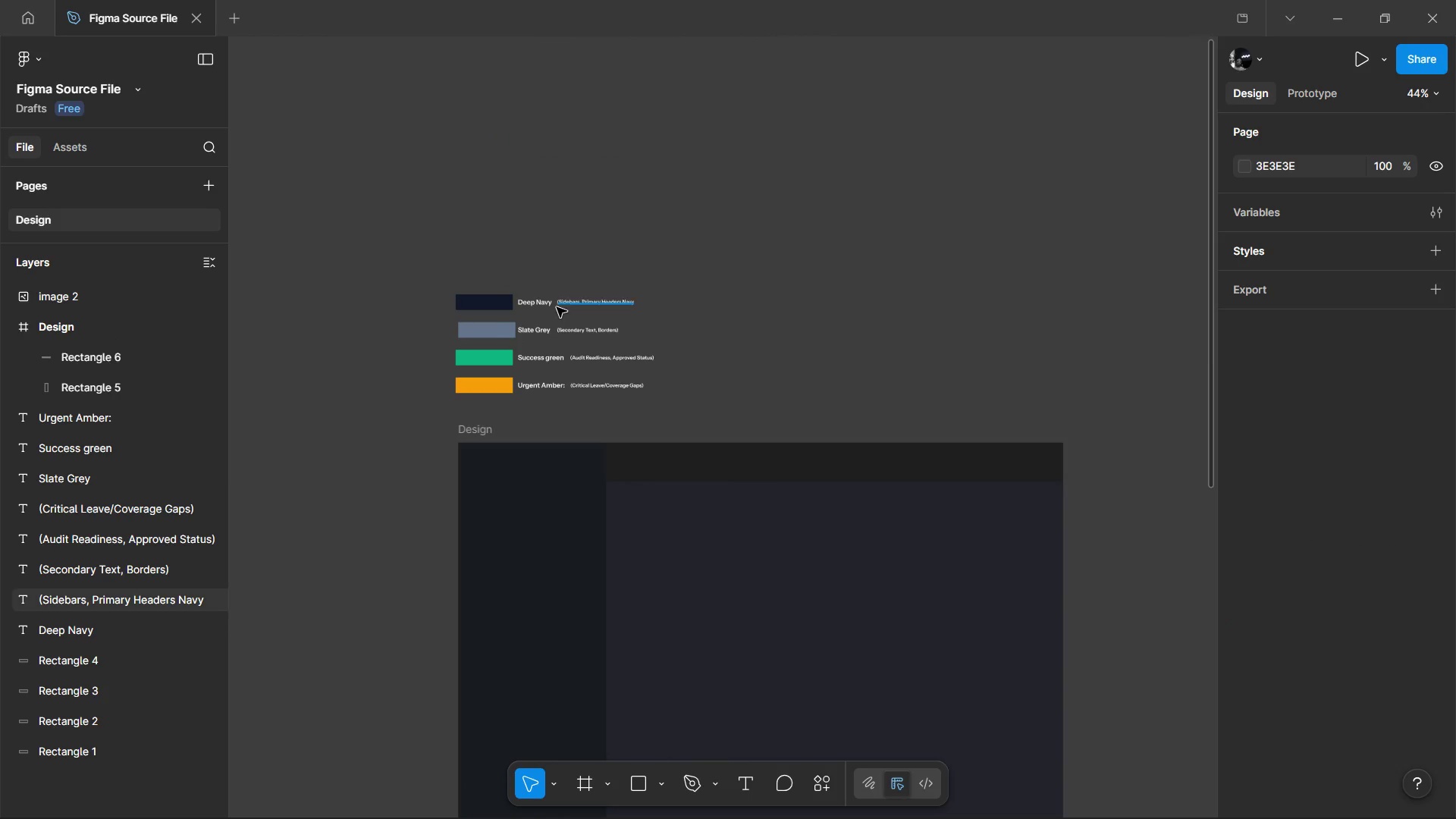 
scroll: coordinate [689, 488], scroll_direction: down, amount: 13.0
 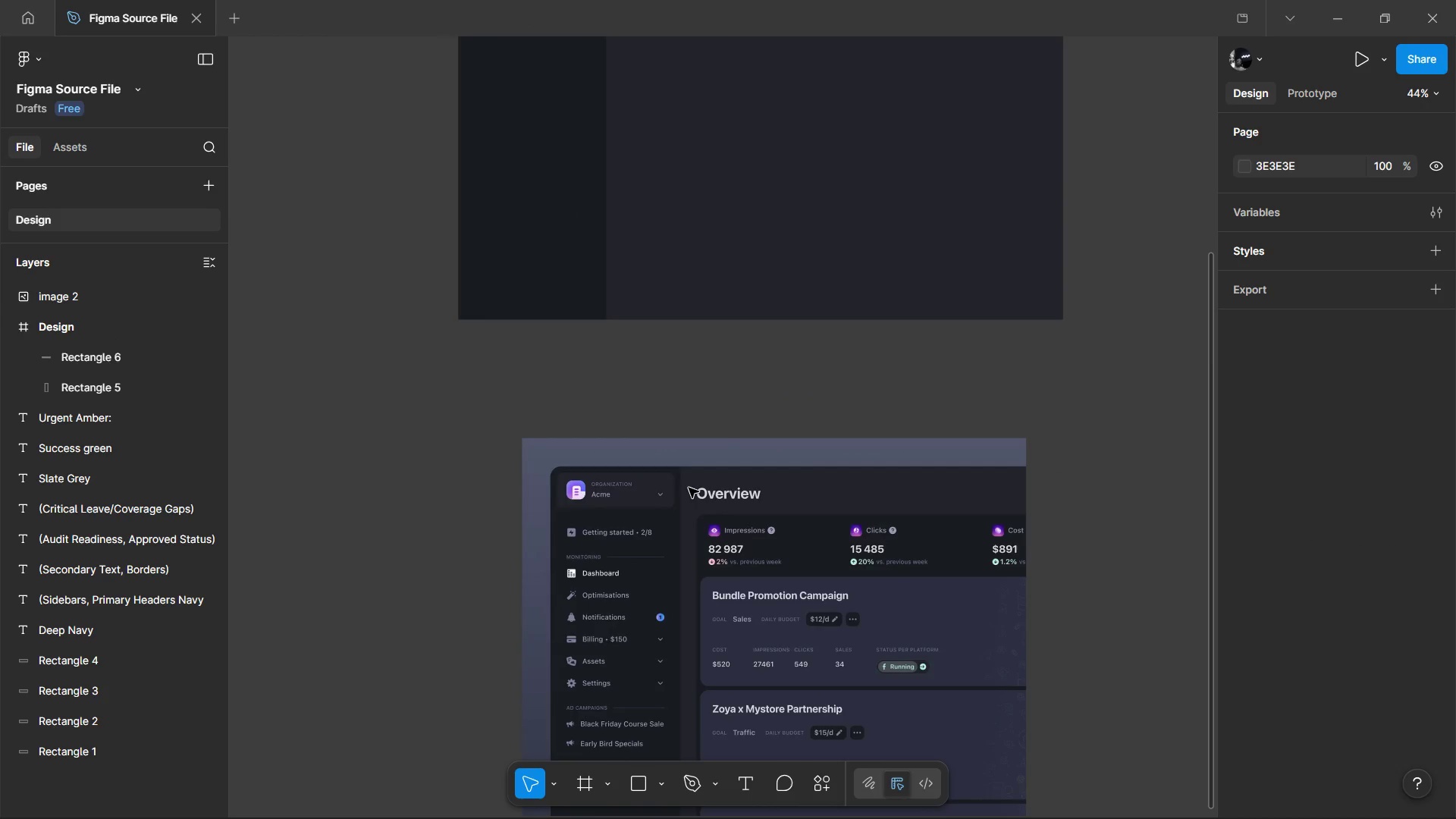 
scroll: coordinate [689, 488], scroll_direction: up, amount: 8.0
 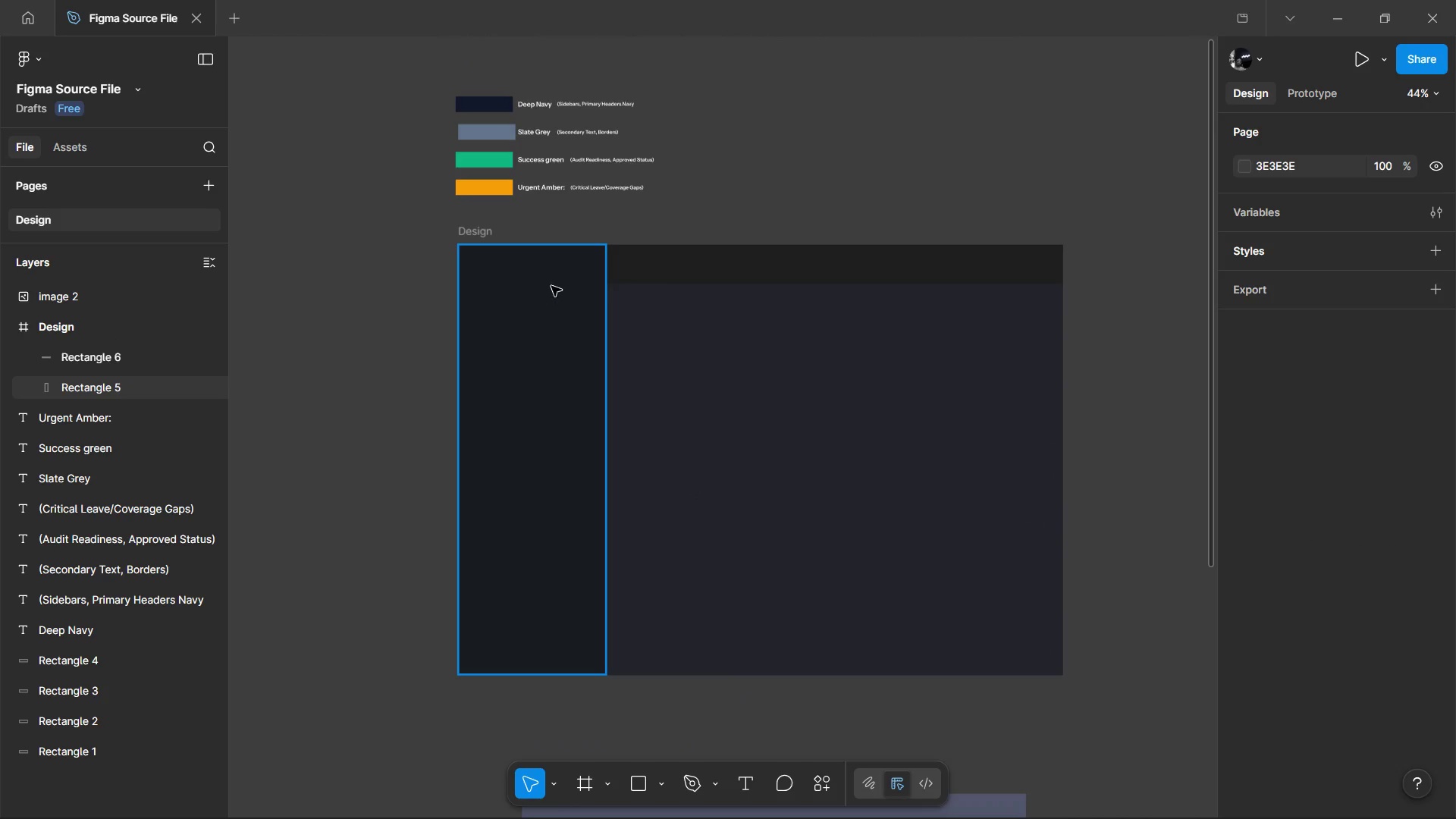 
left_click([551, 286])
 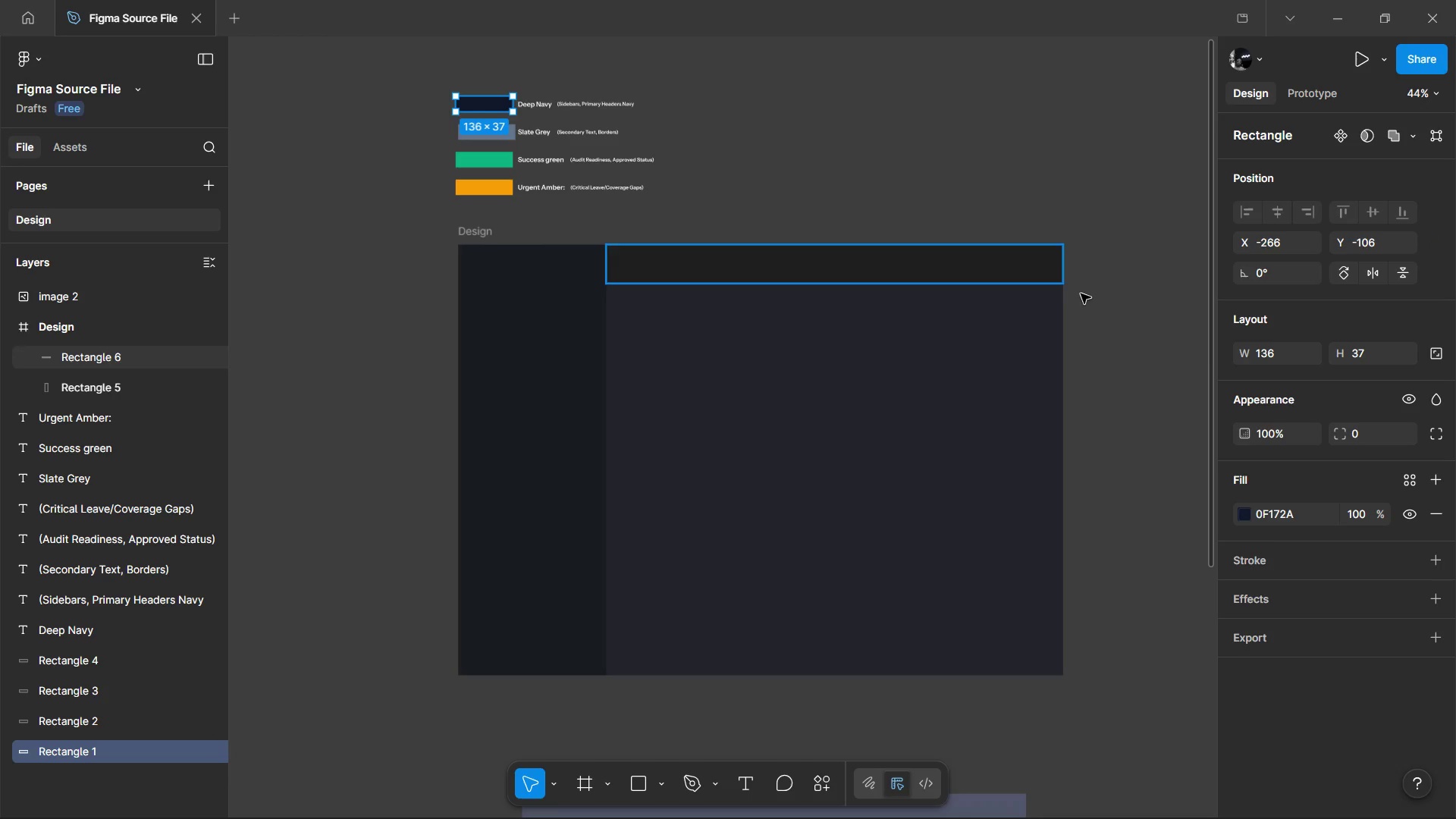 
left_click([1286, 520])
 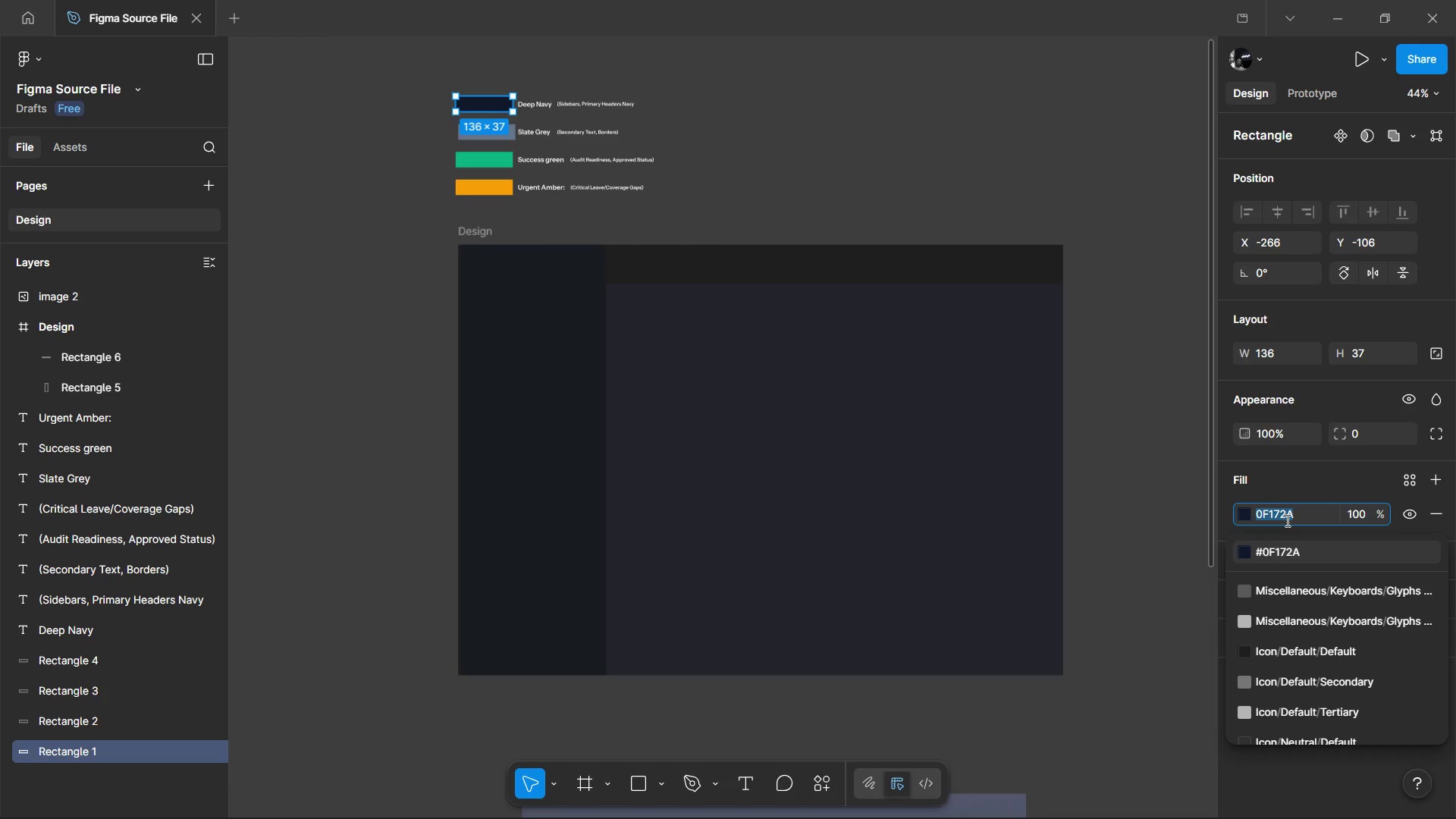 
key(Control+C)
 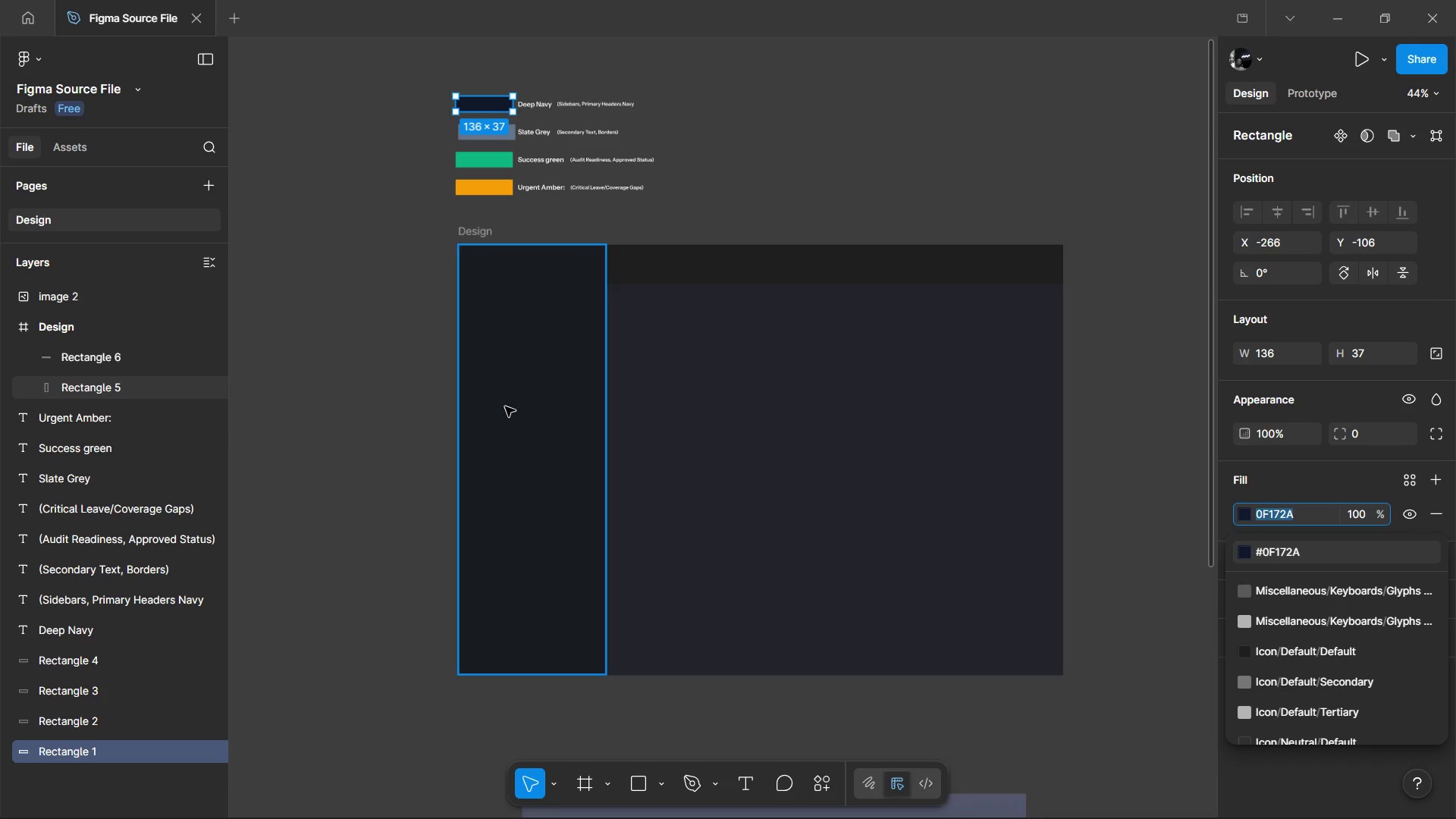 
left_click([505, 406])
 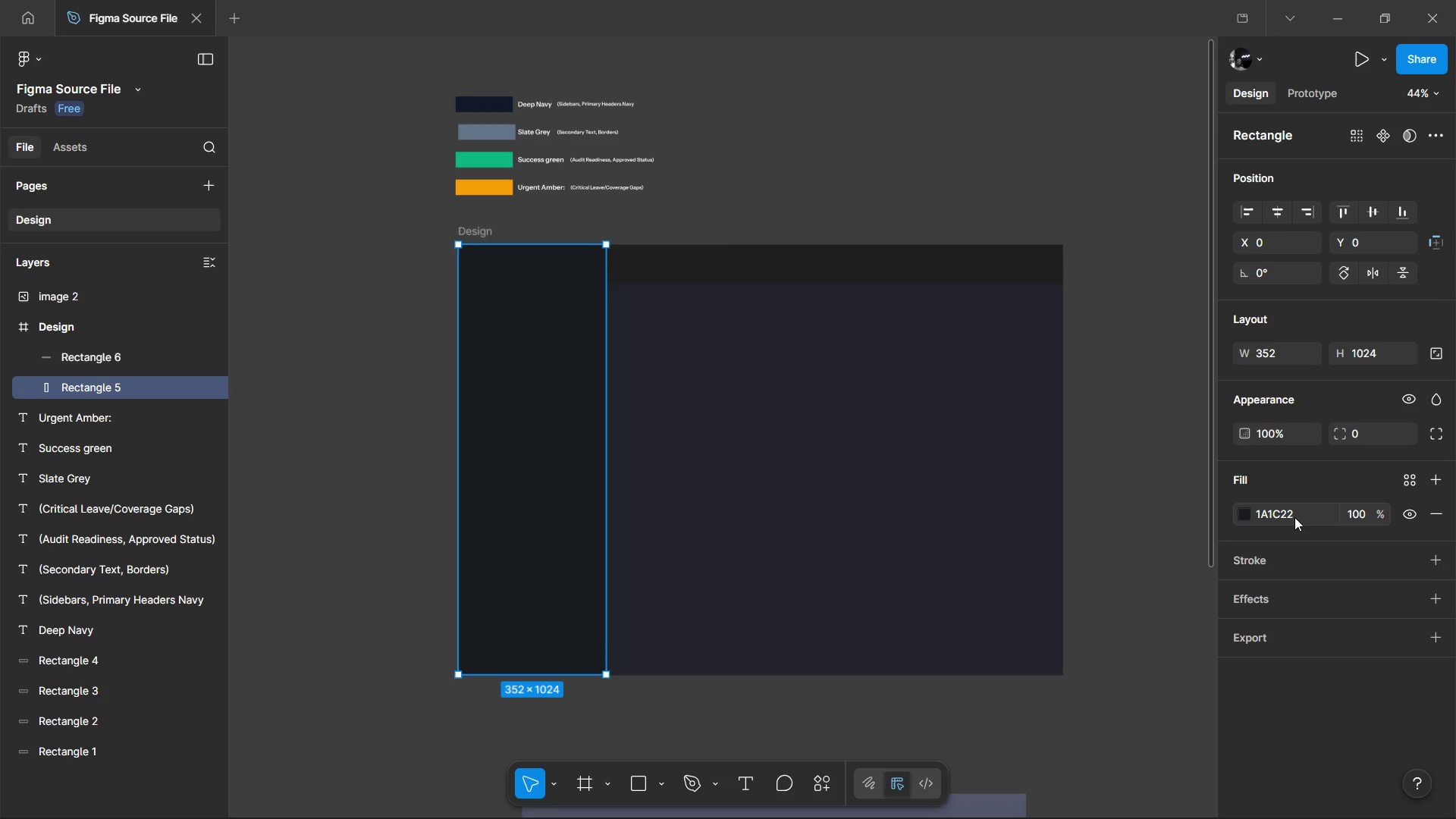 
left_click([1294, 517])
 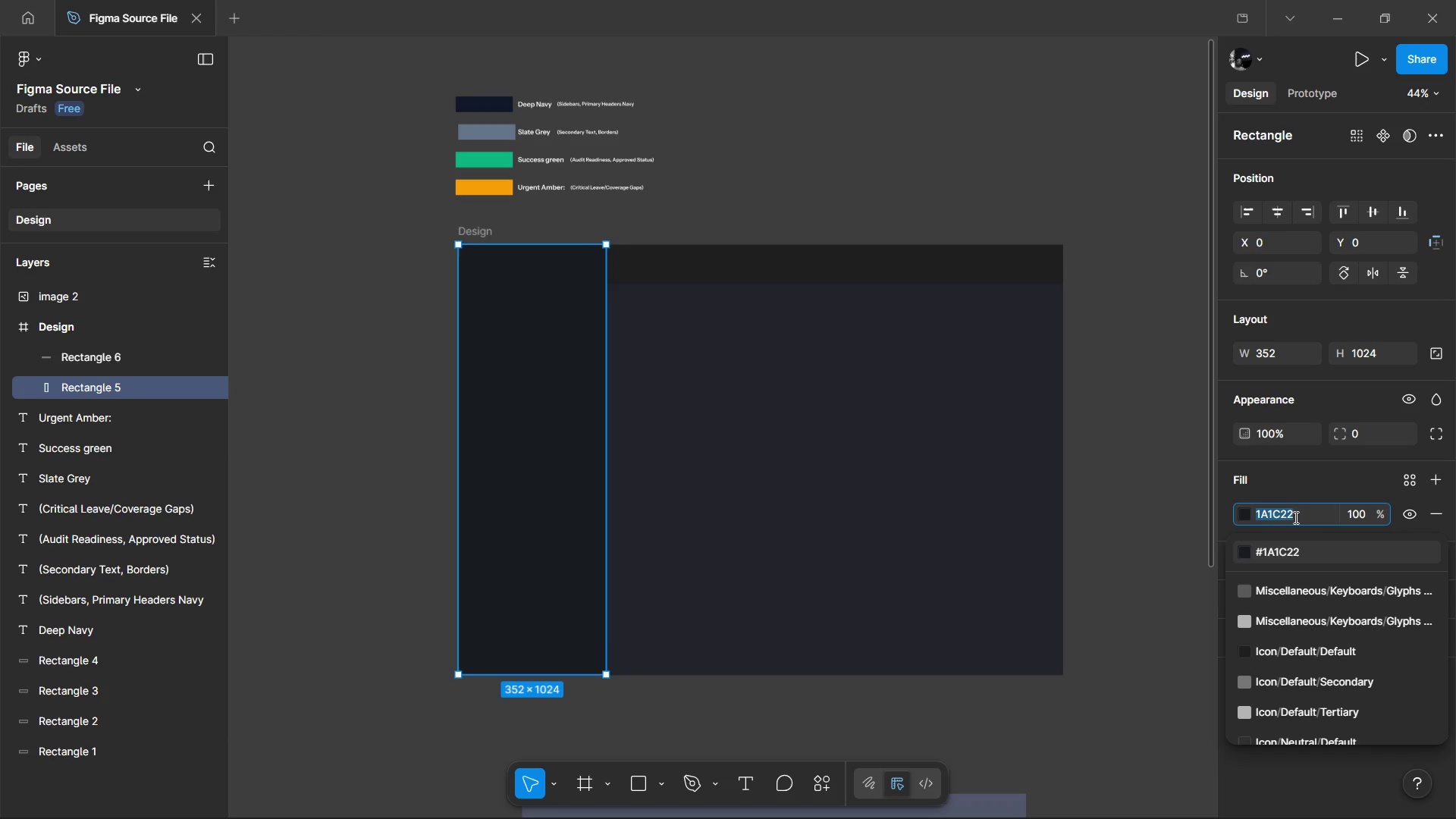 
key(Control+V)
 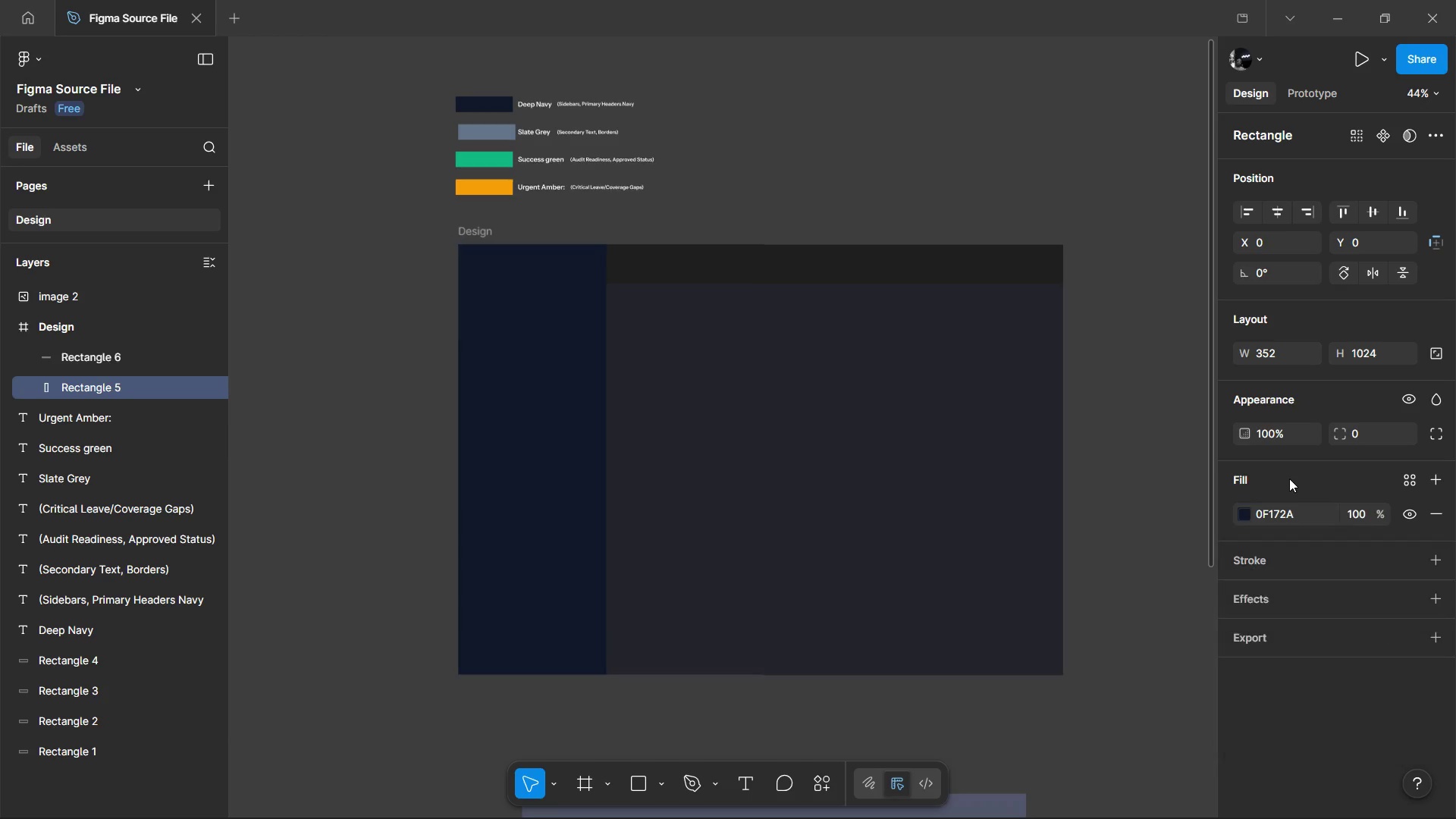 
left_click([1289, 479])
 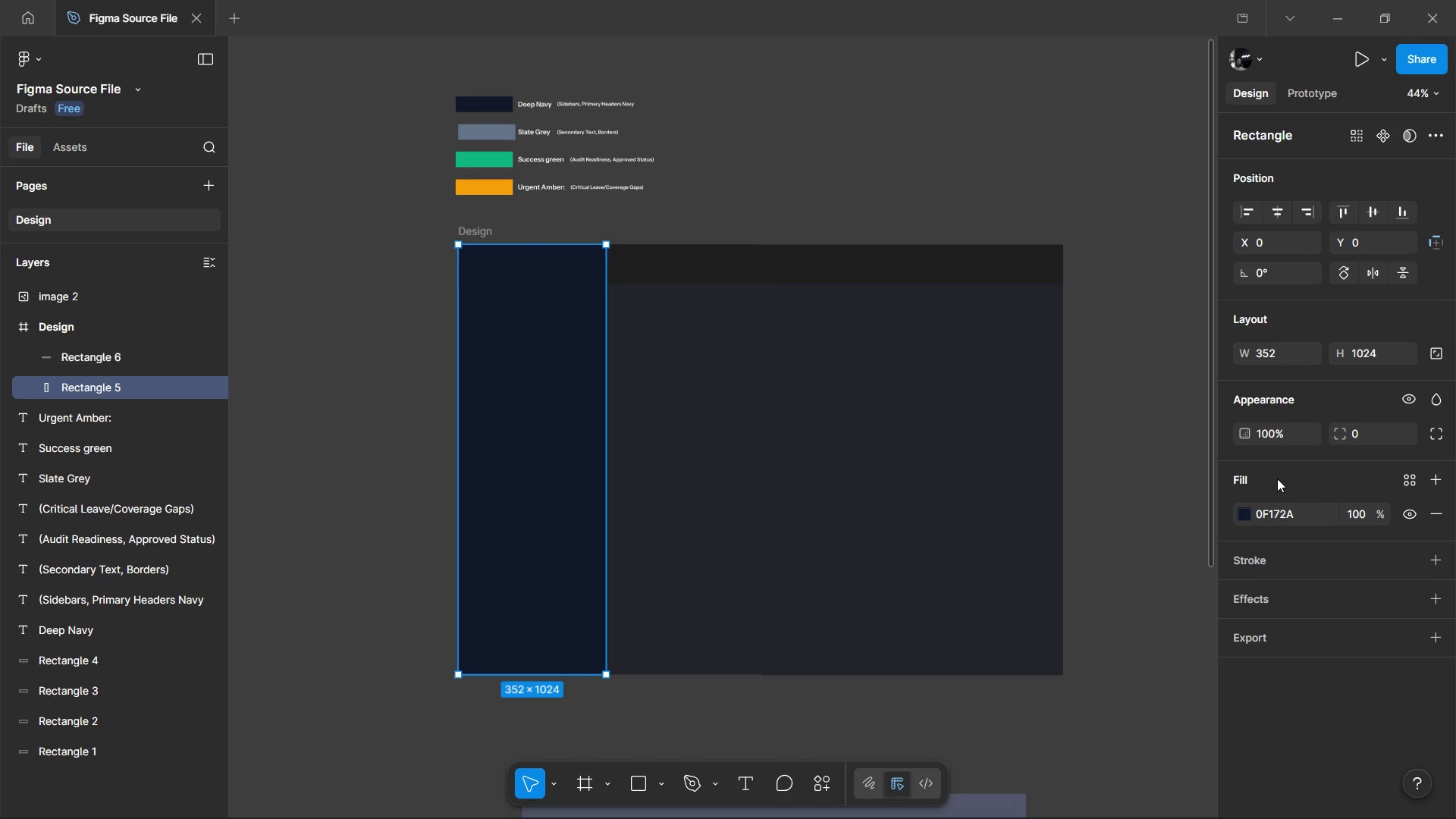 
key(Control+Z)
 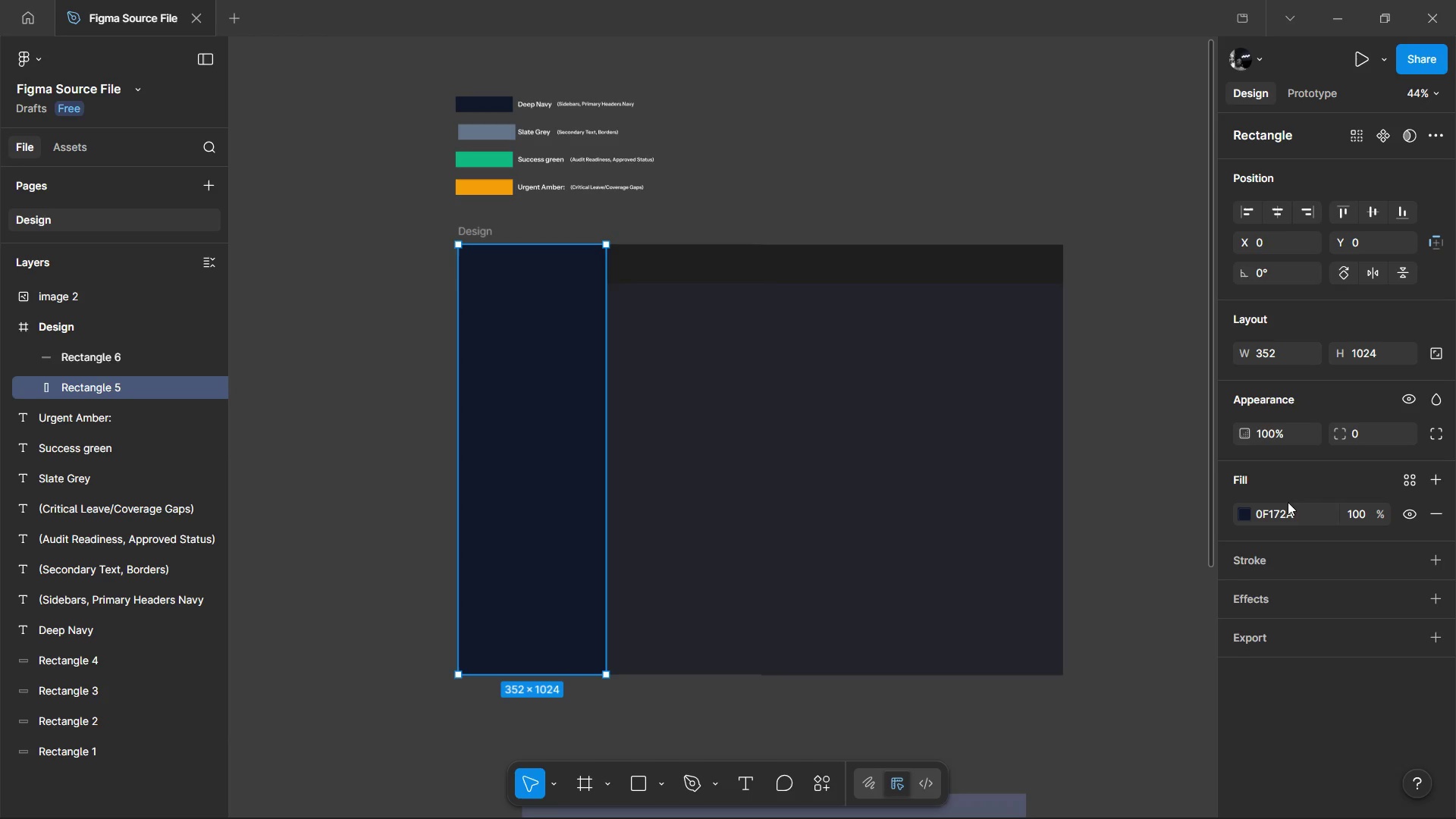 
key(Control+Z)
 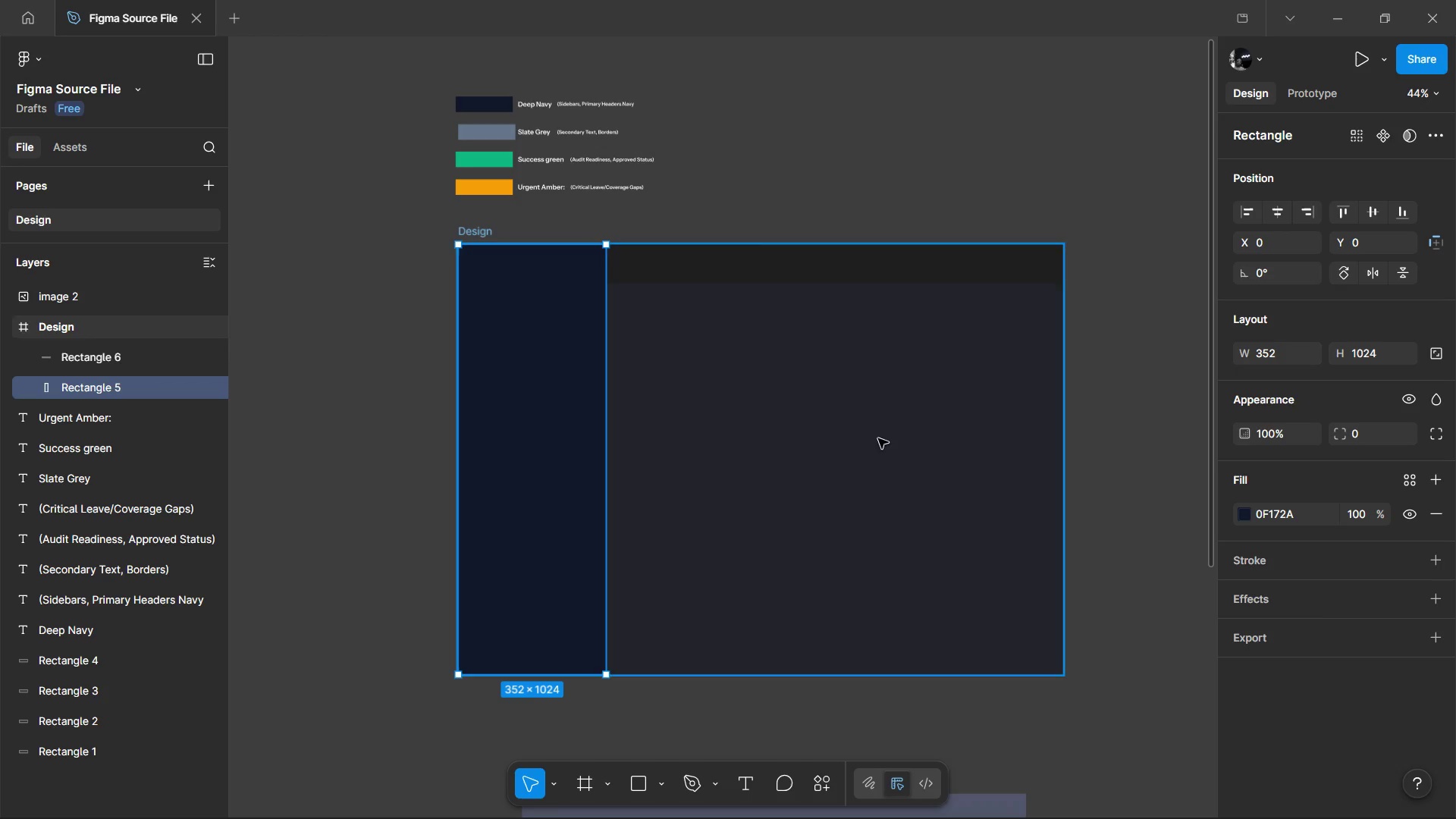 
left_click([790, 432])
 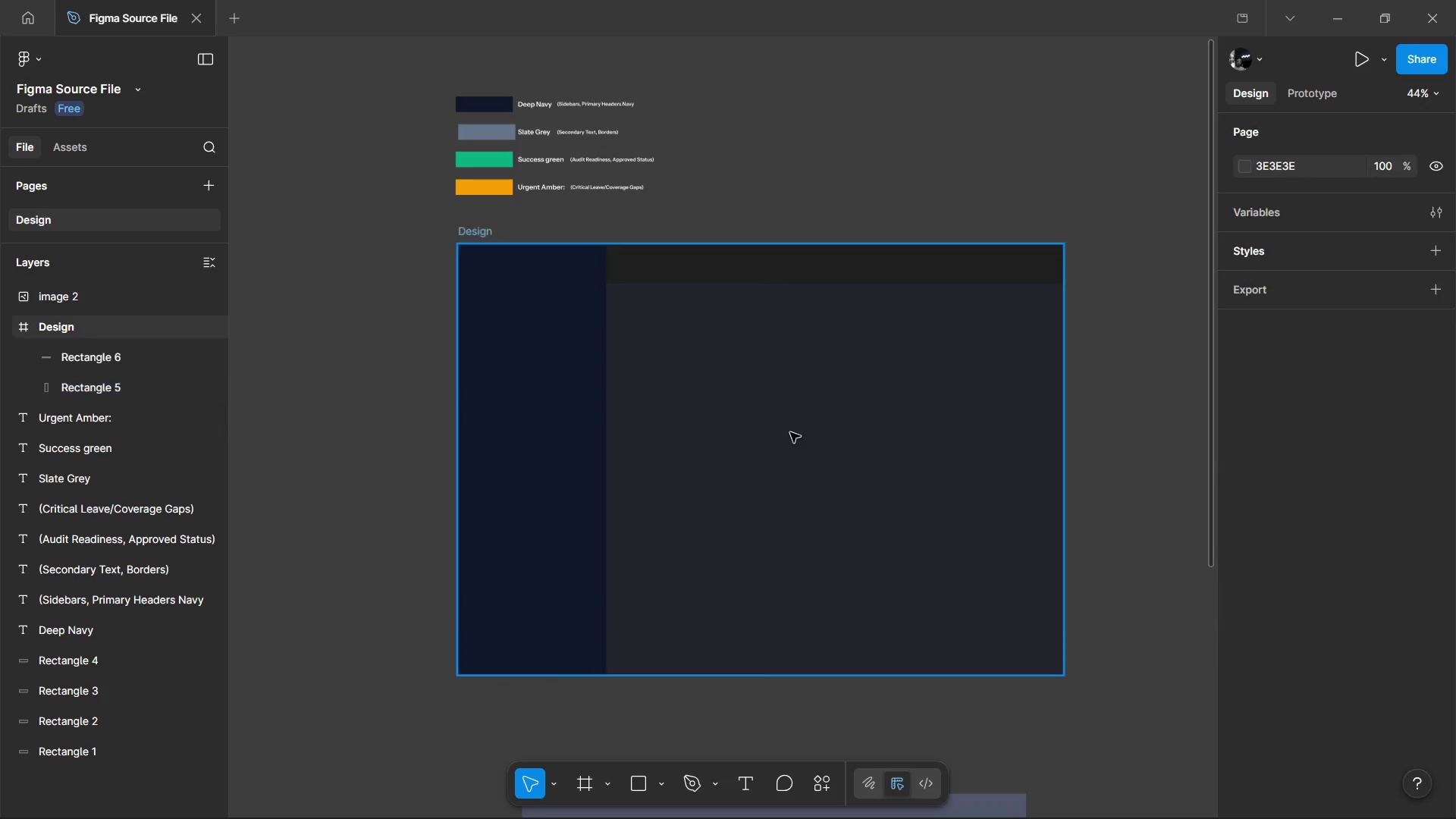 
key(Control+Z)
 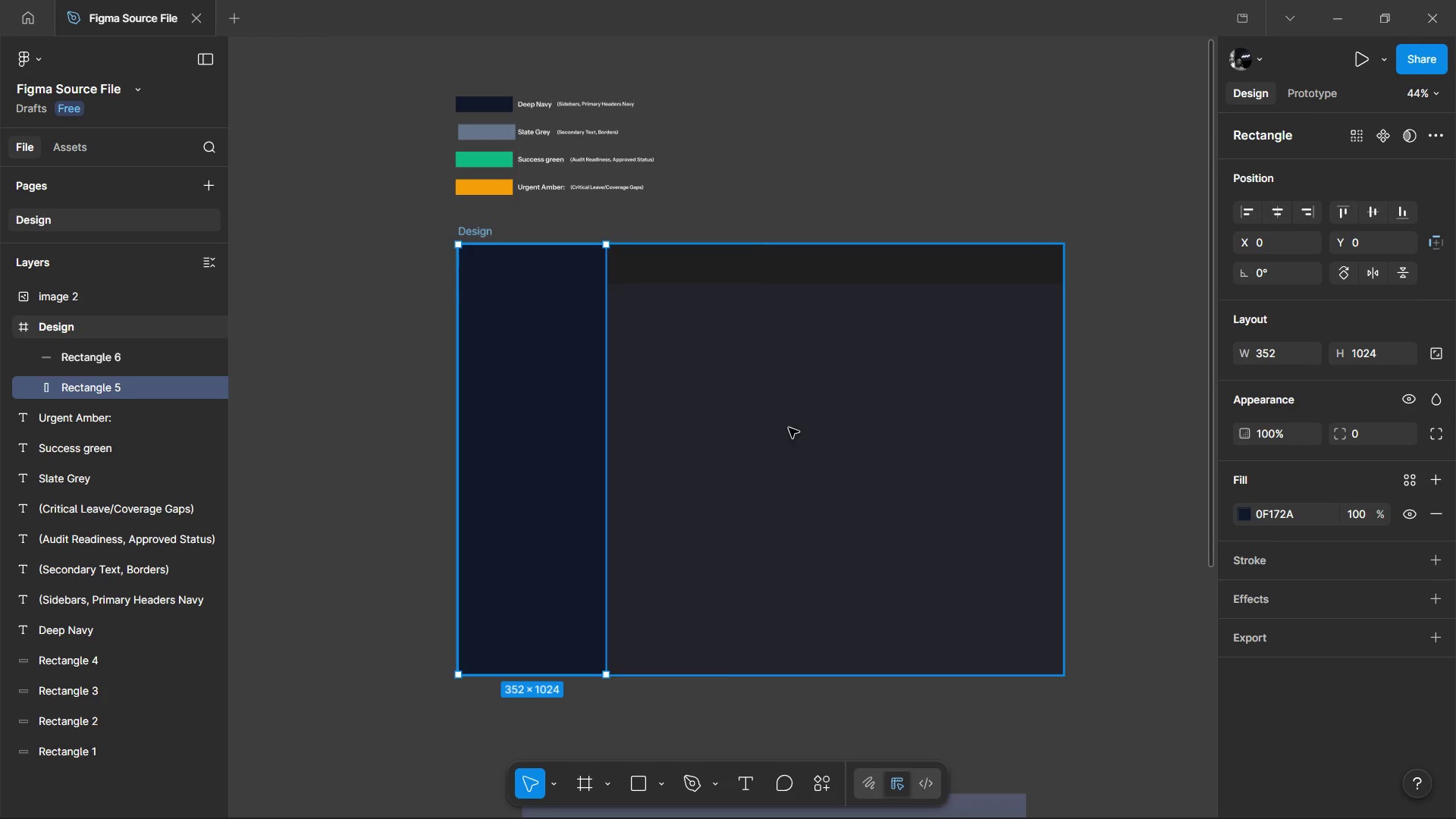 
key(Control+Z)
 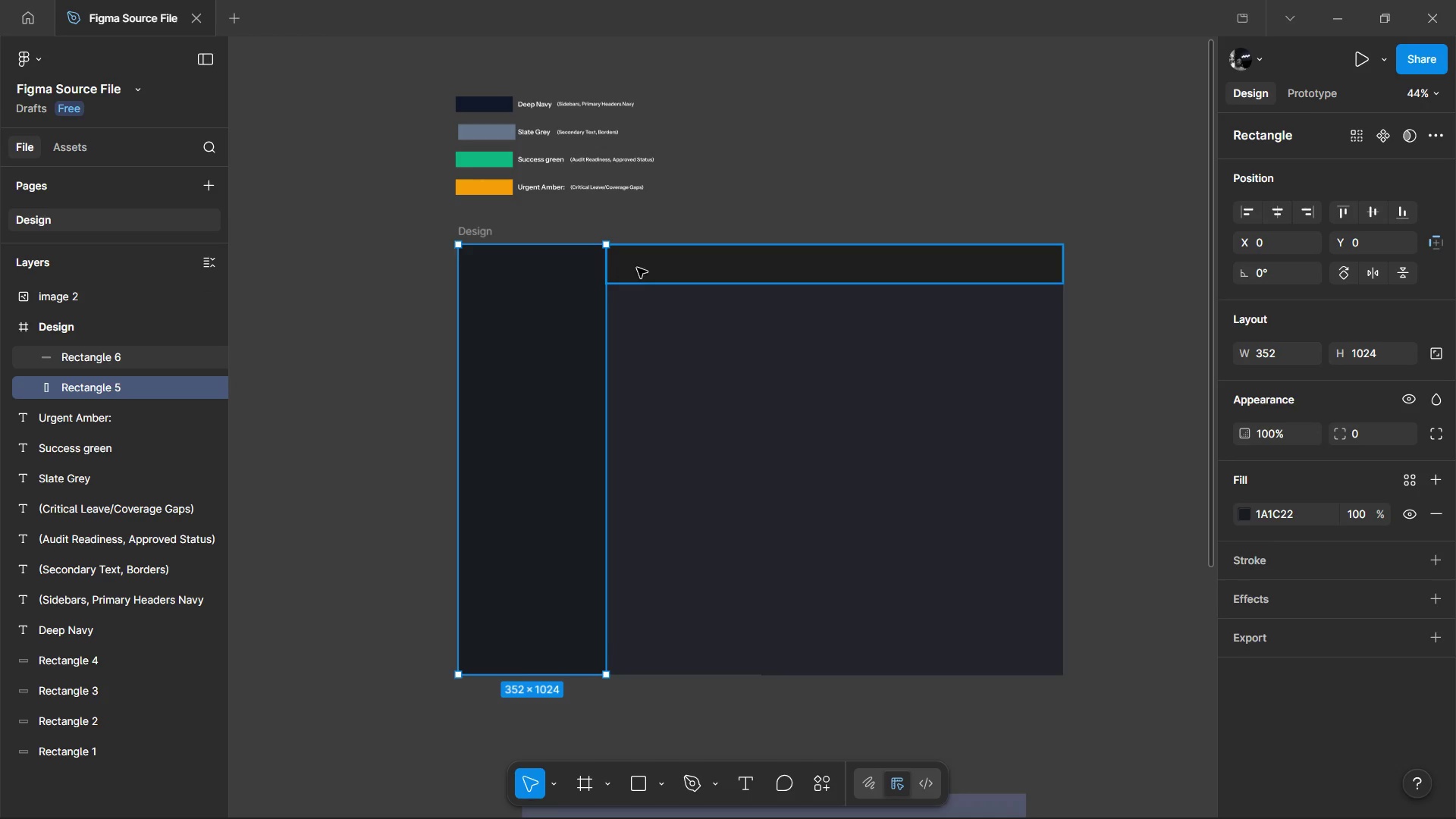 
left_click([637, 268])
 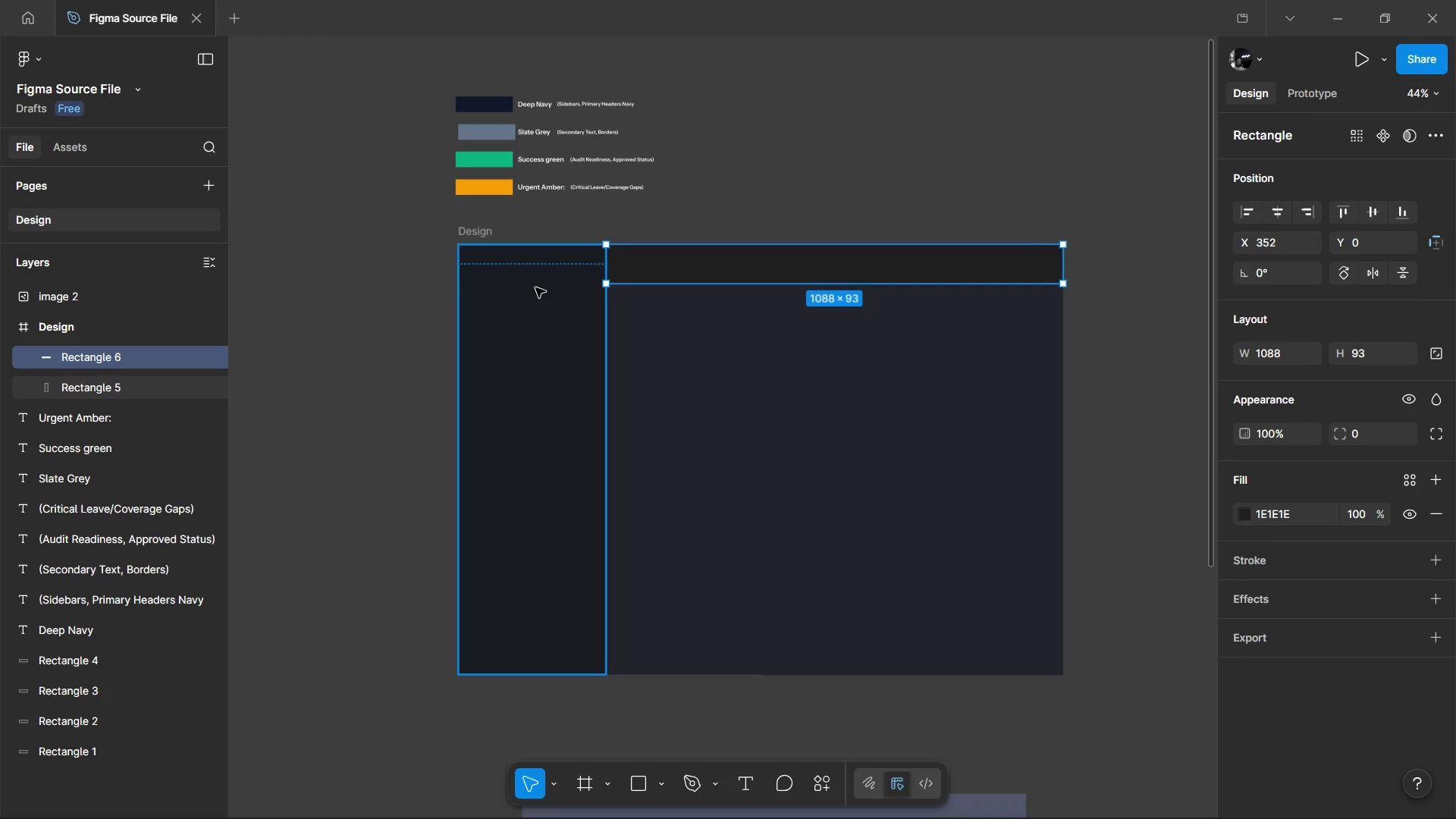 
left_click([534, 287])
 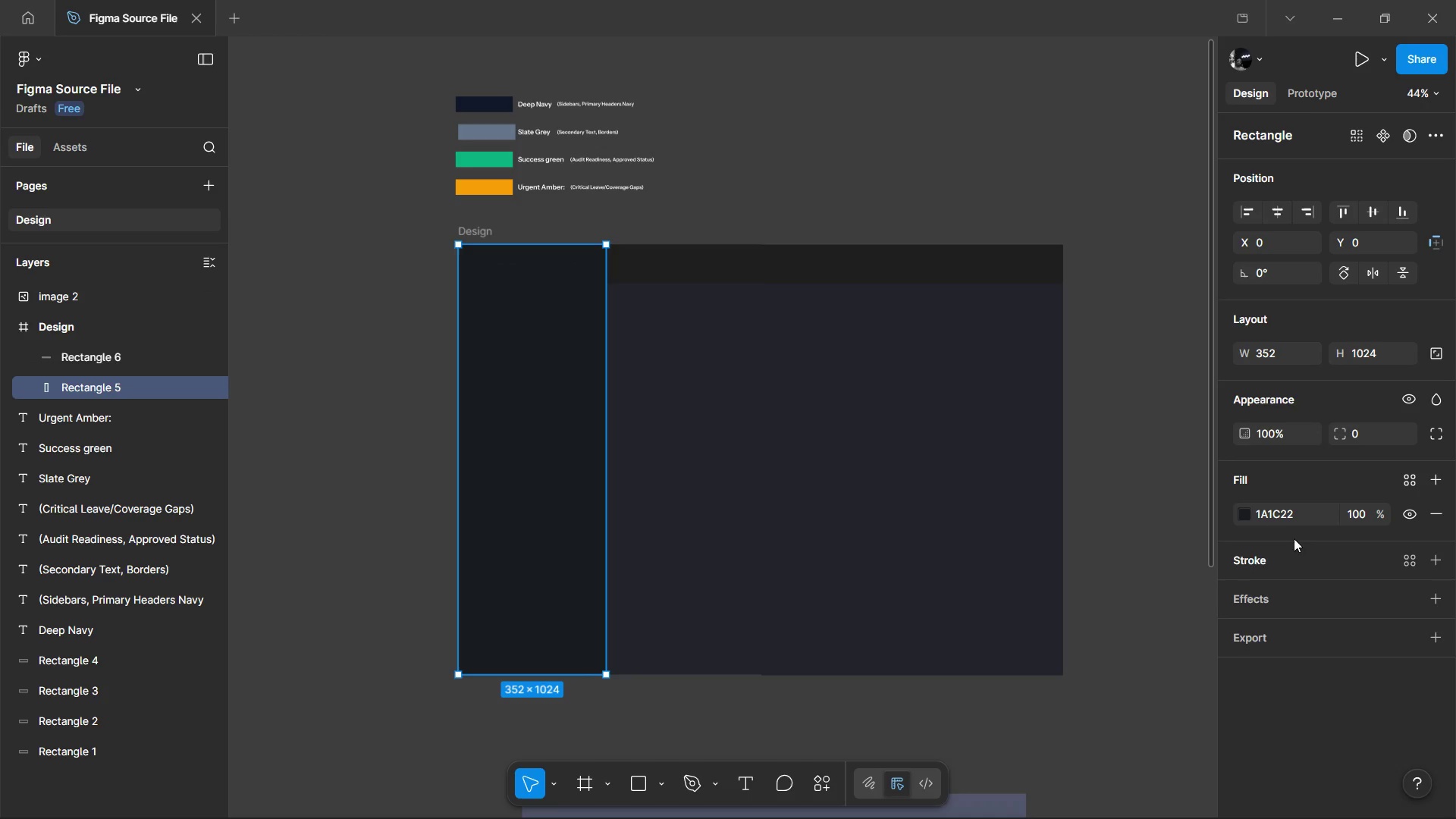 
left_click([1291, 519])
 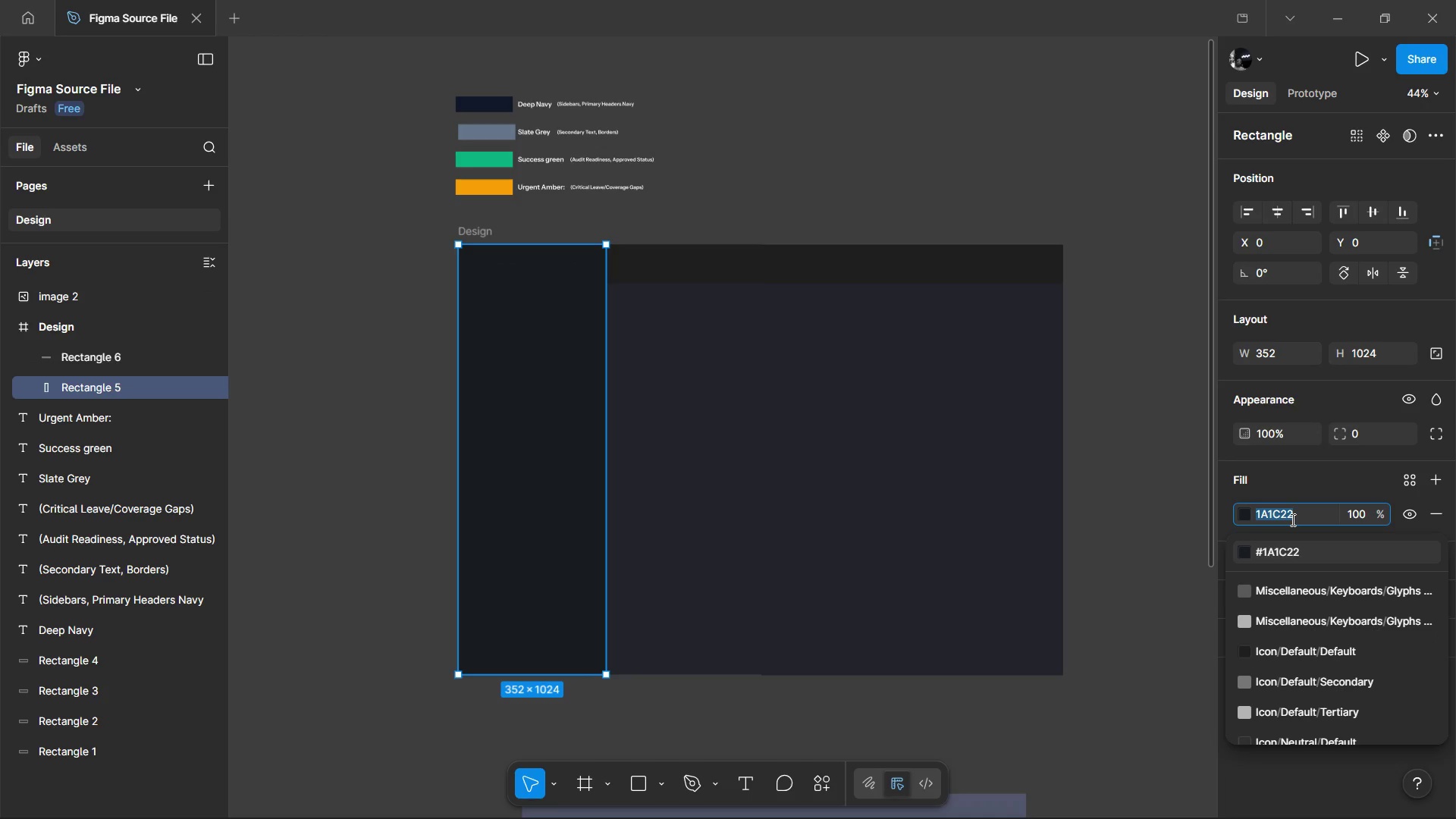 
key(Control+C)
 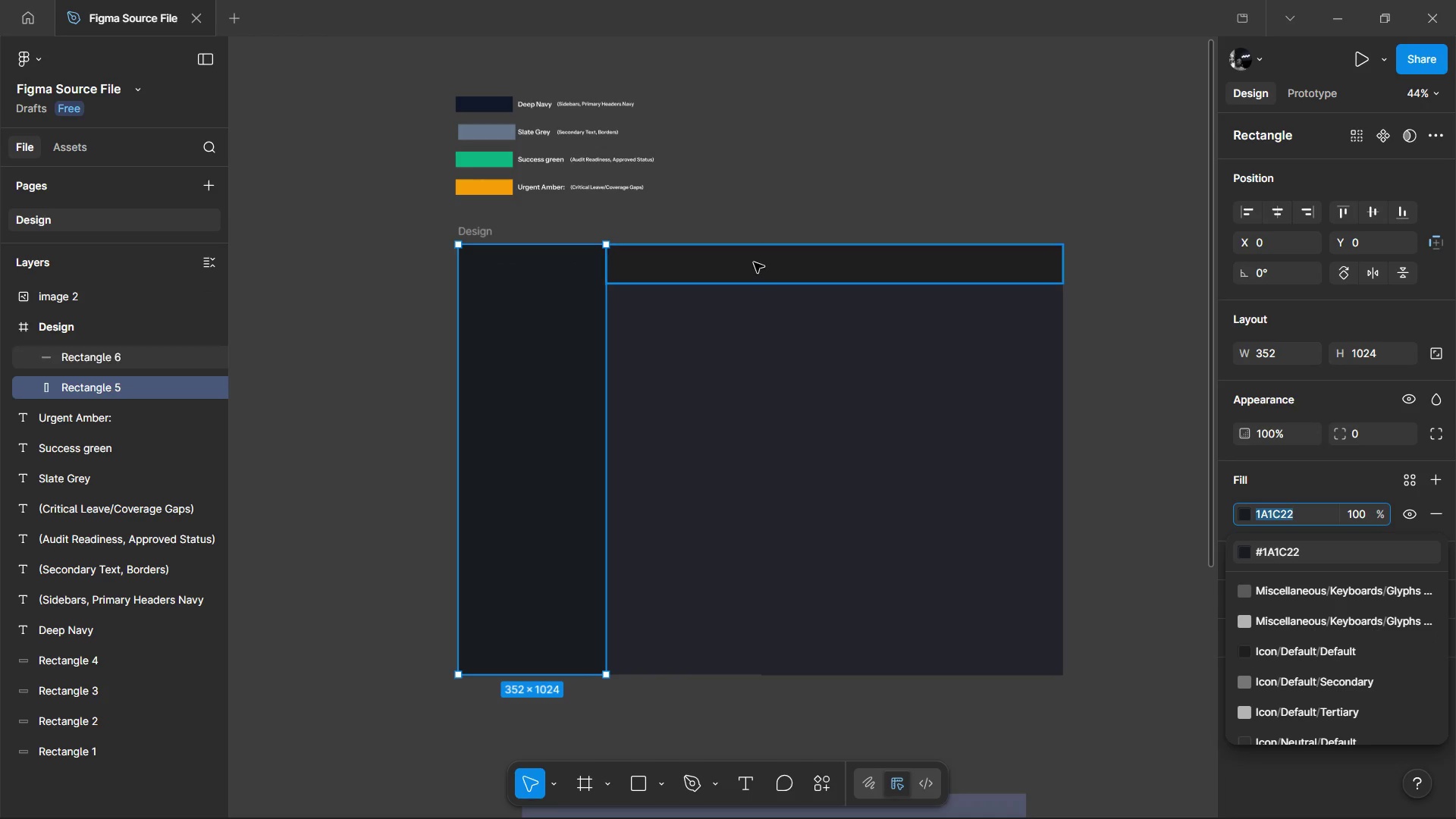 
left_click([754, 262])
 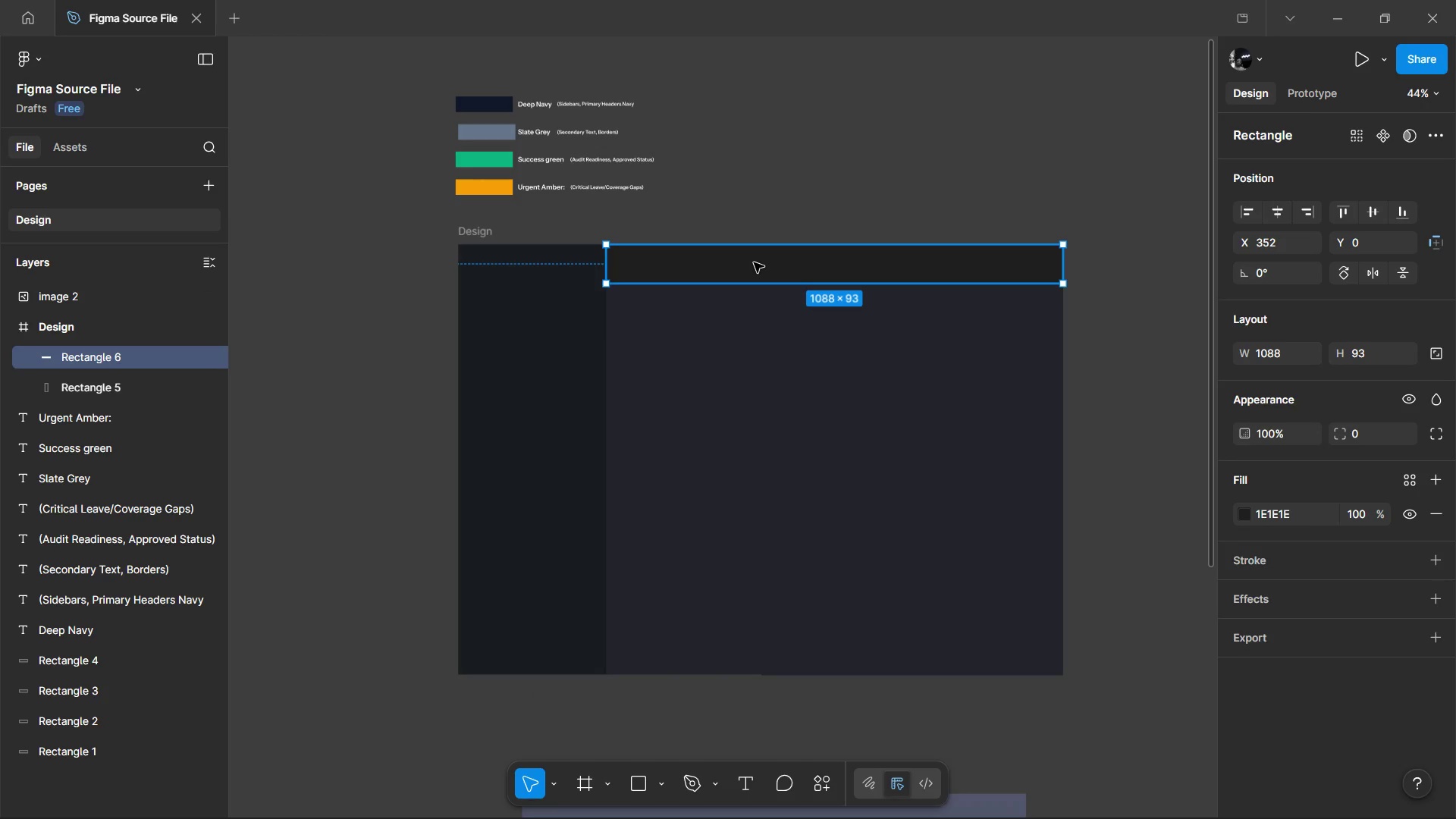 
hold_key(key=ControlLeft, duration=0.33)
 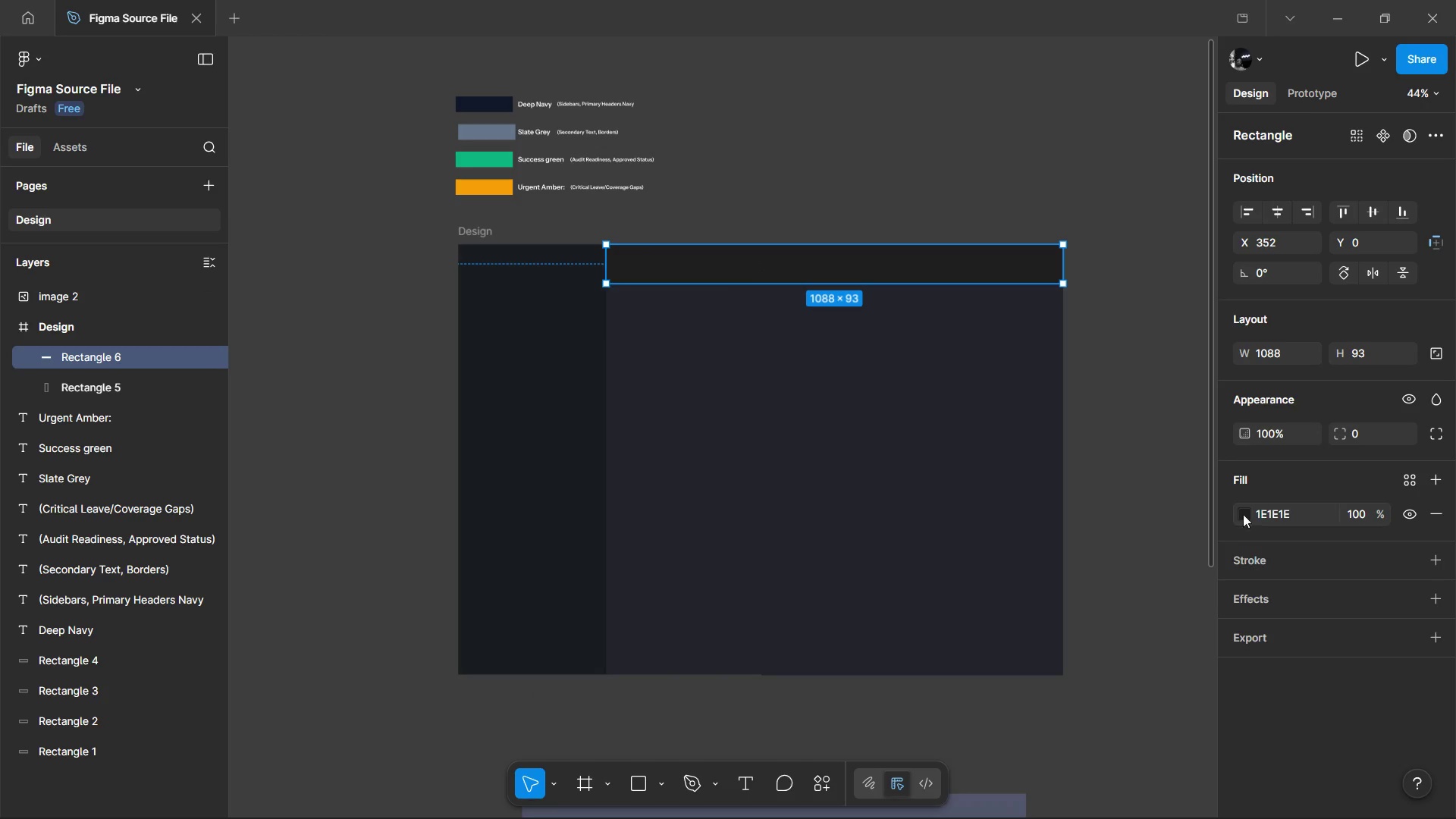 
key(Control+Shift+ShiftLeft)
 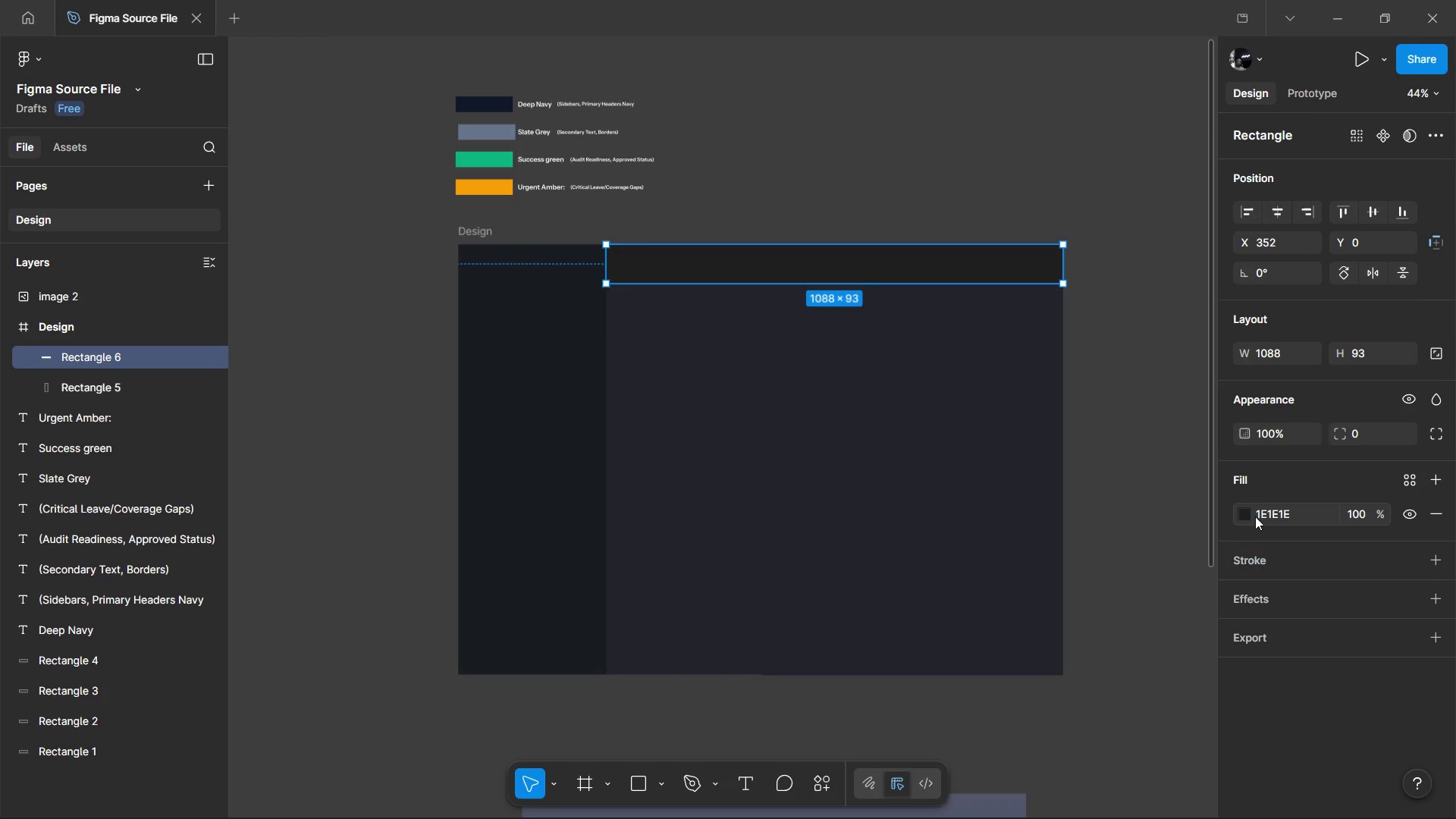 
left_click([1260, 515])
 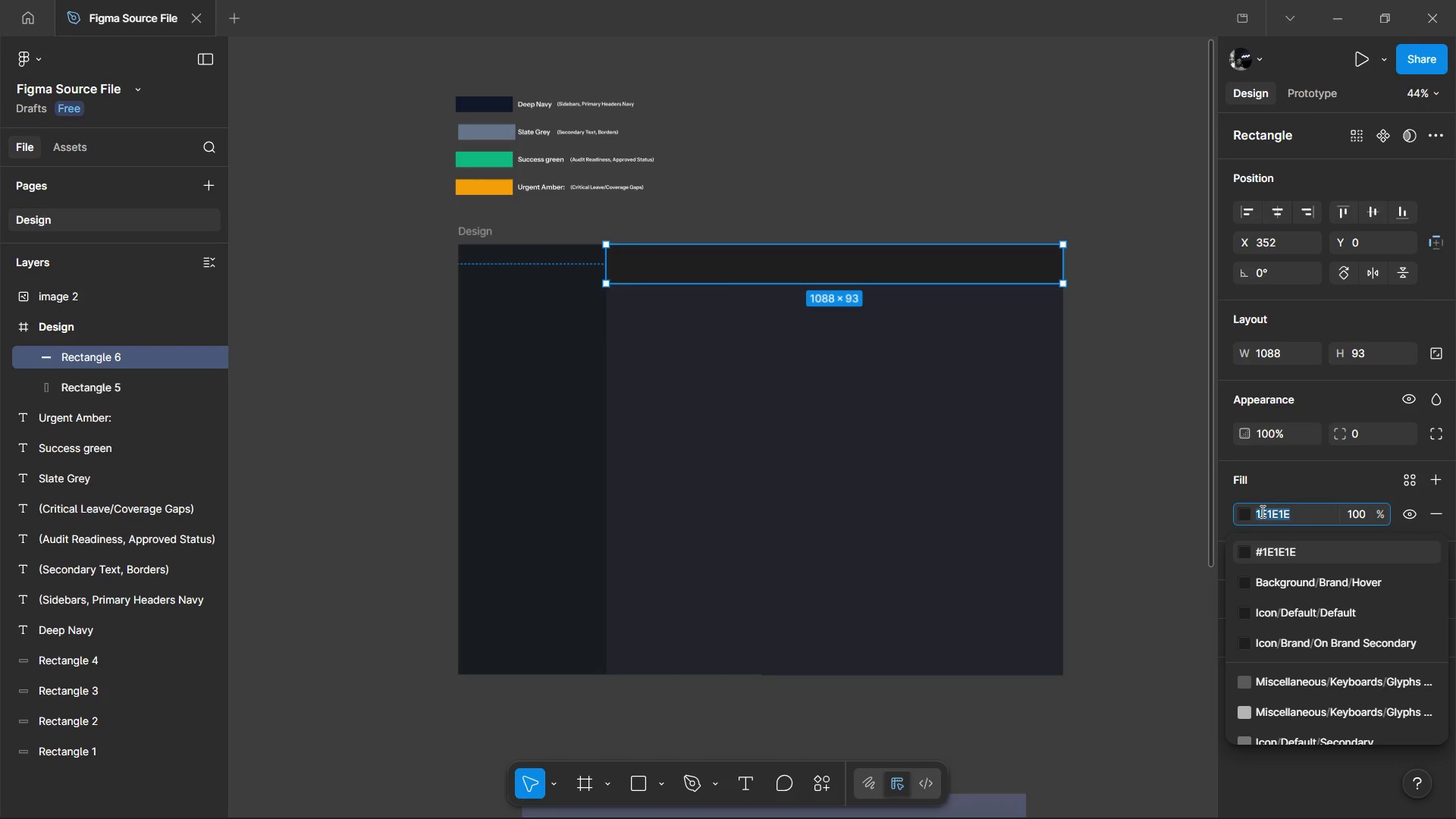 
key(Control+V)
 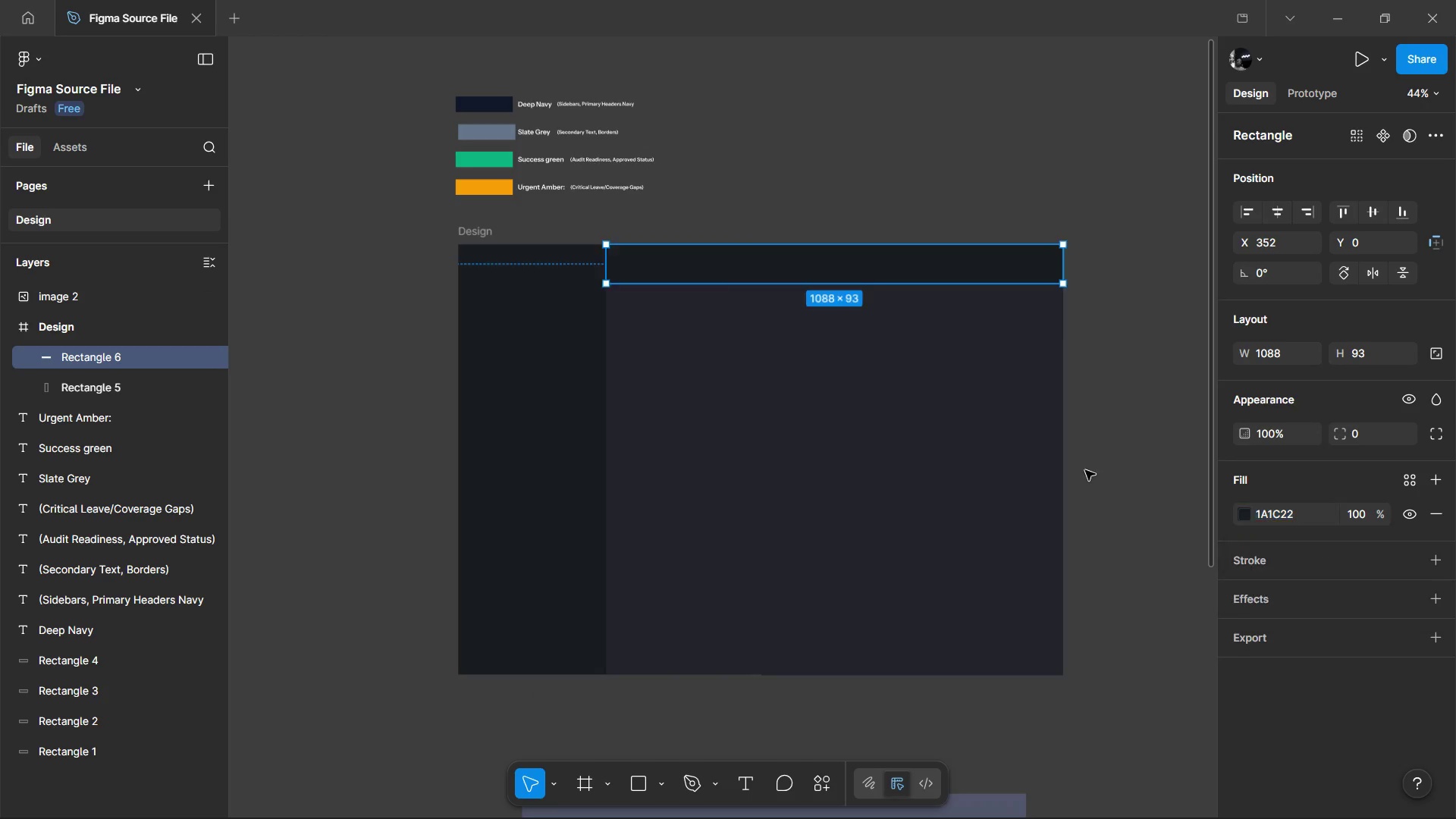 
left_click([955, 418])
 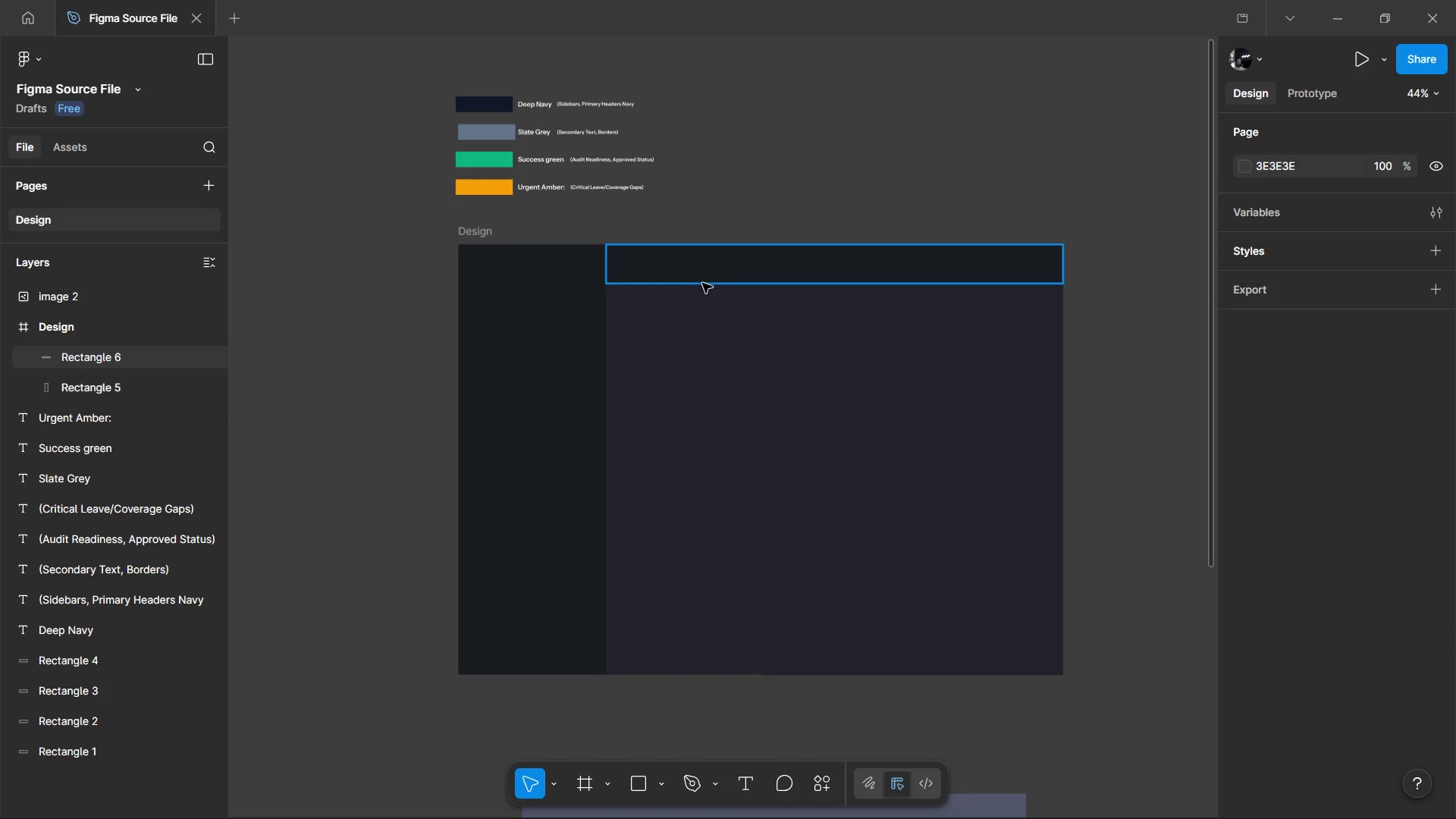 
left_click([702, 283])
 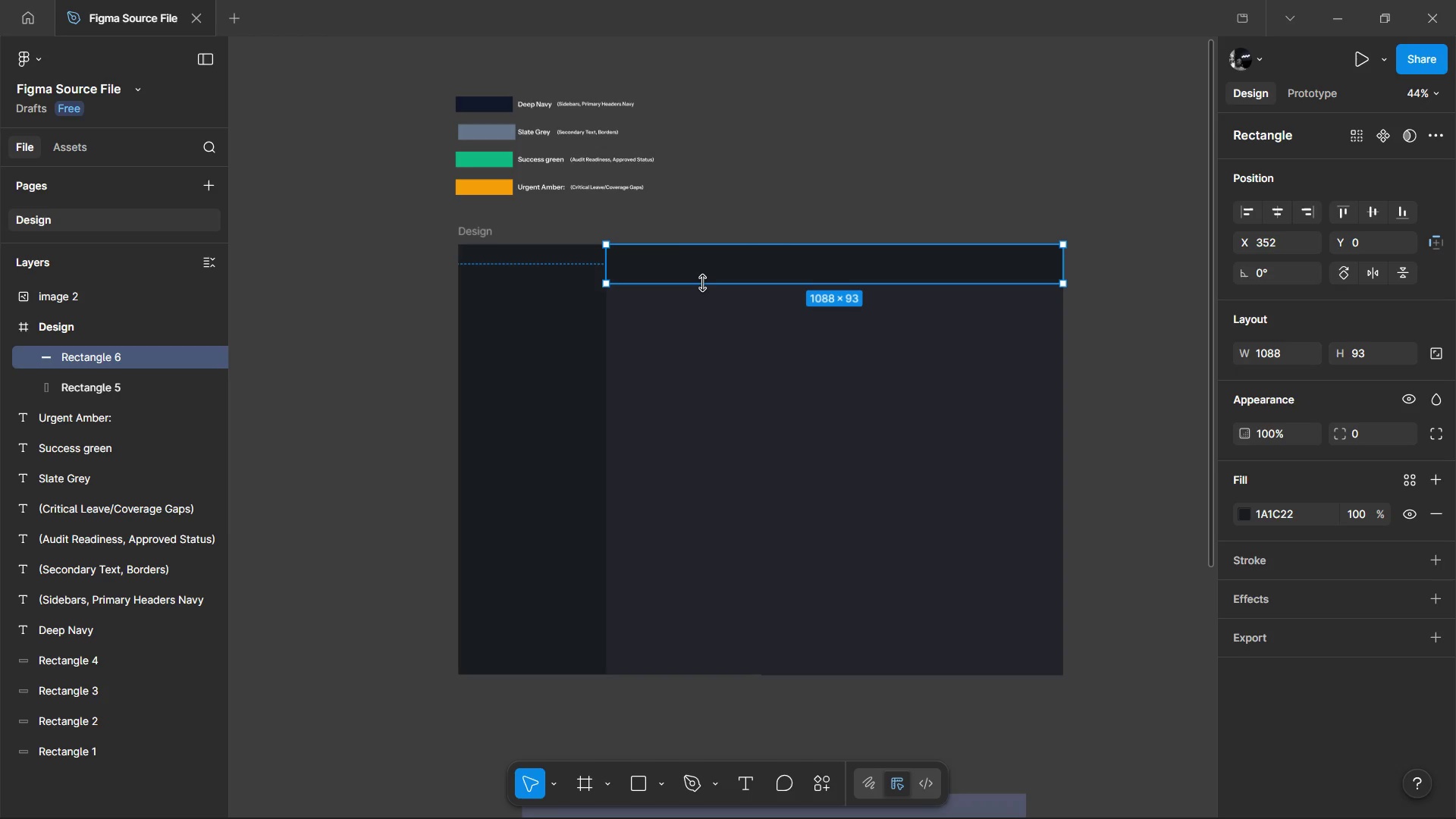 
hold_key(key=AltLeft, duration=0.84)
 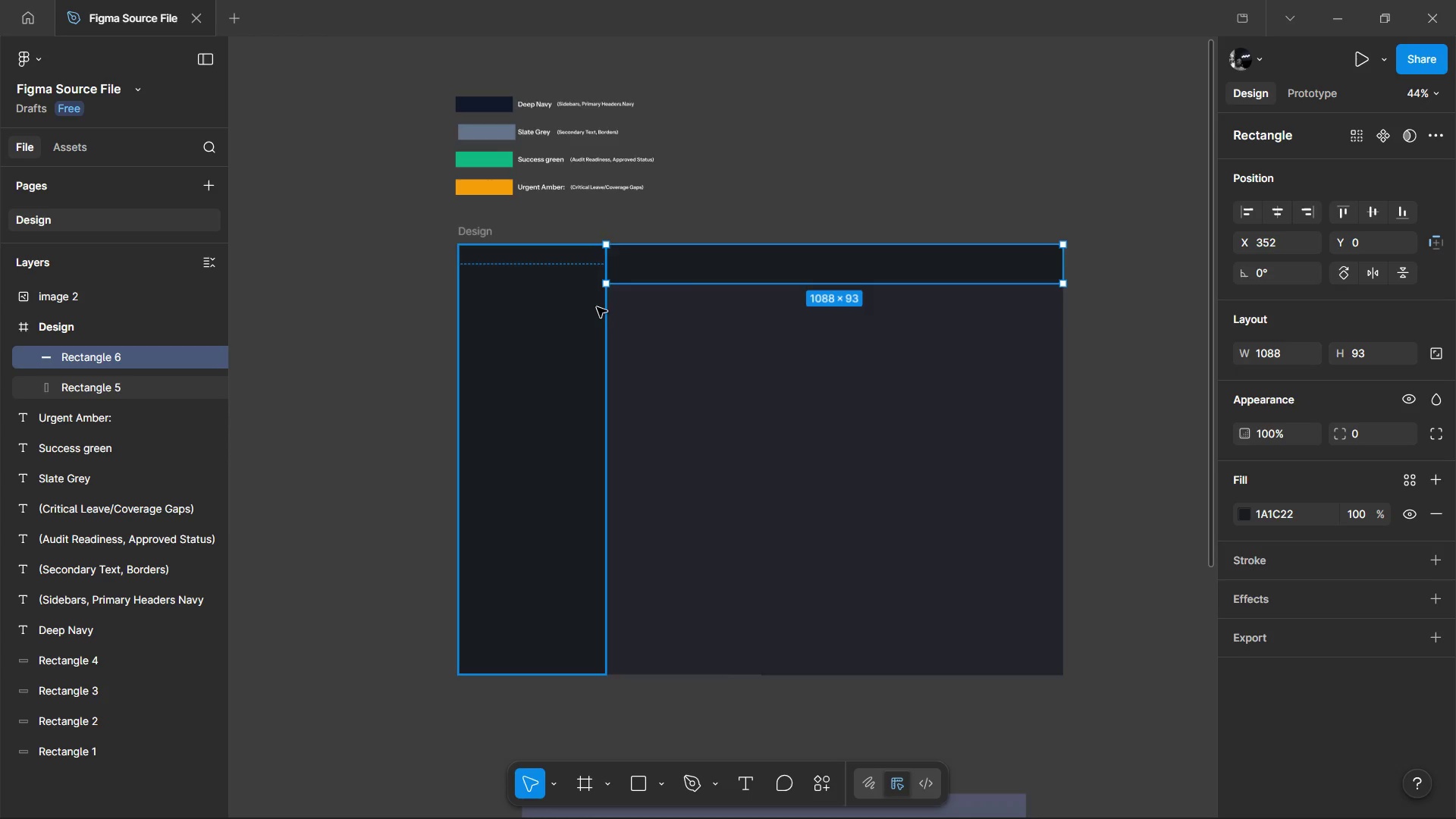 
scroll: coordinate [597, 307], scroll_direction: up, amount: 3.0
 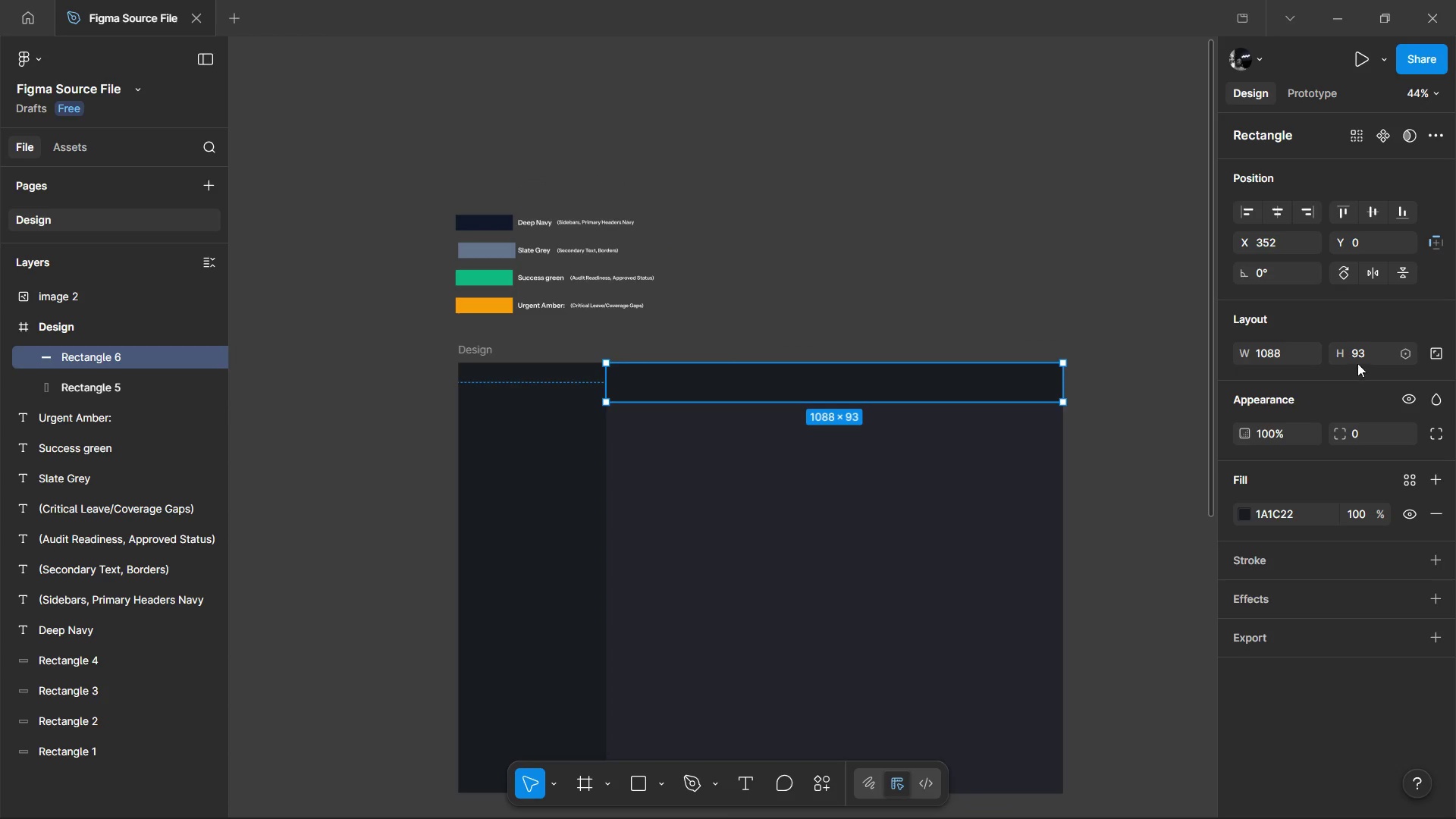 
left_click([1364, 360])
 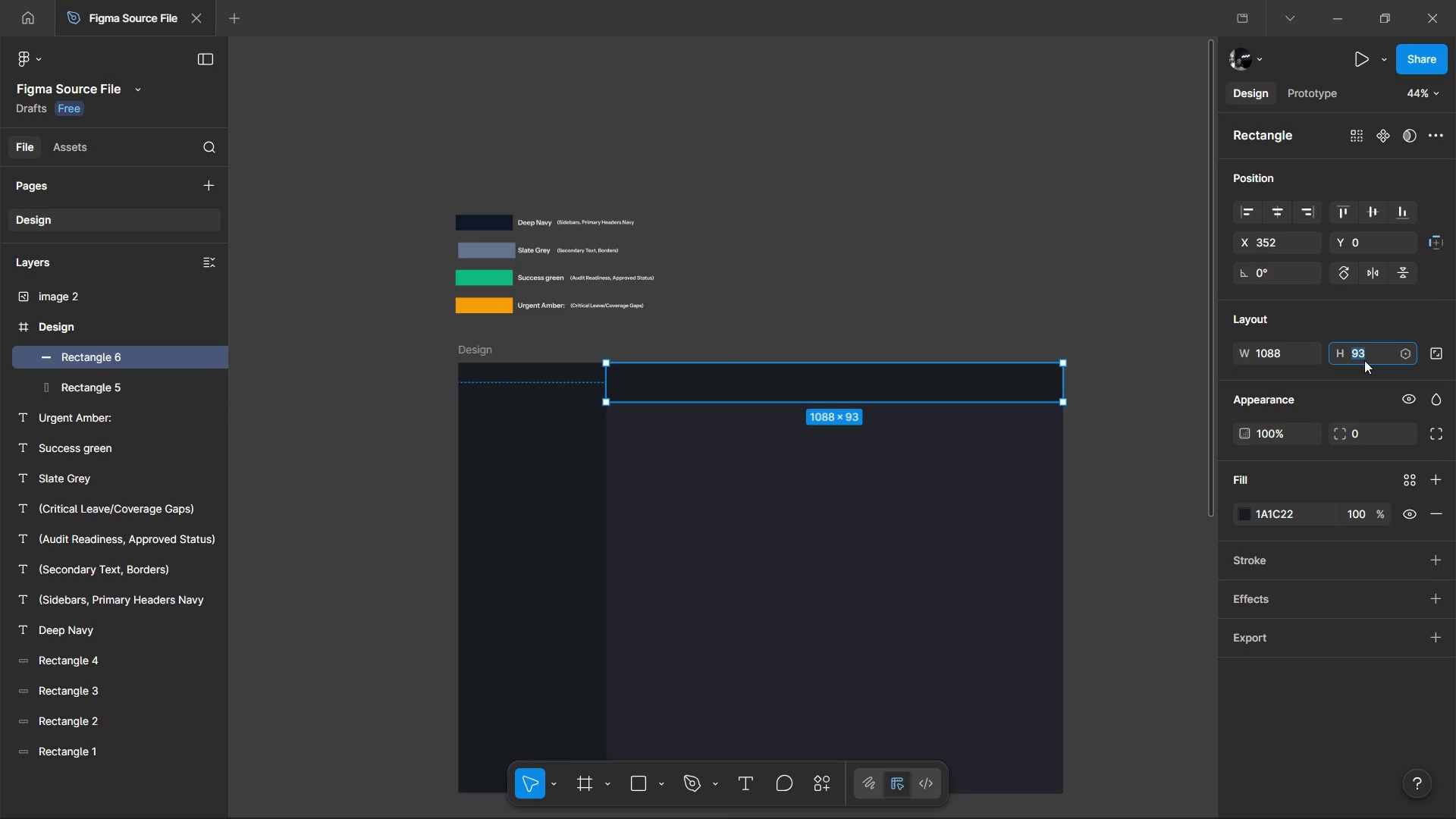 
type(92)
 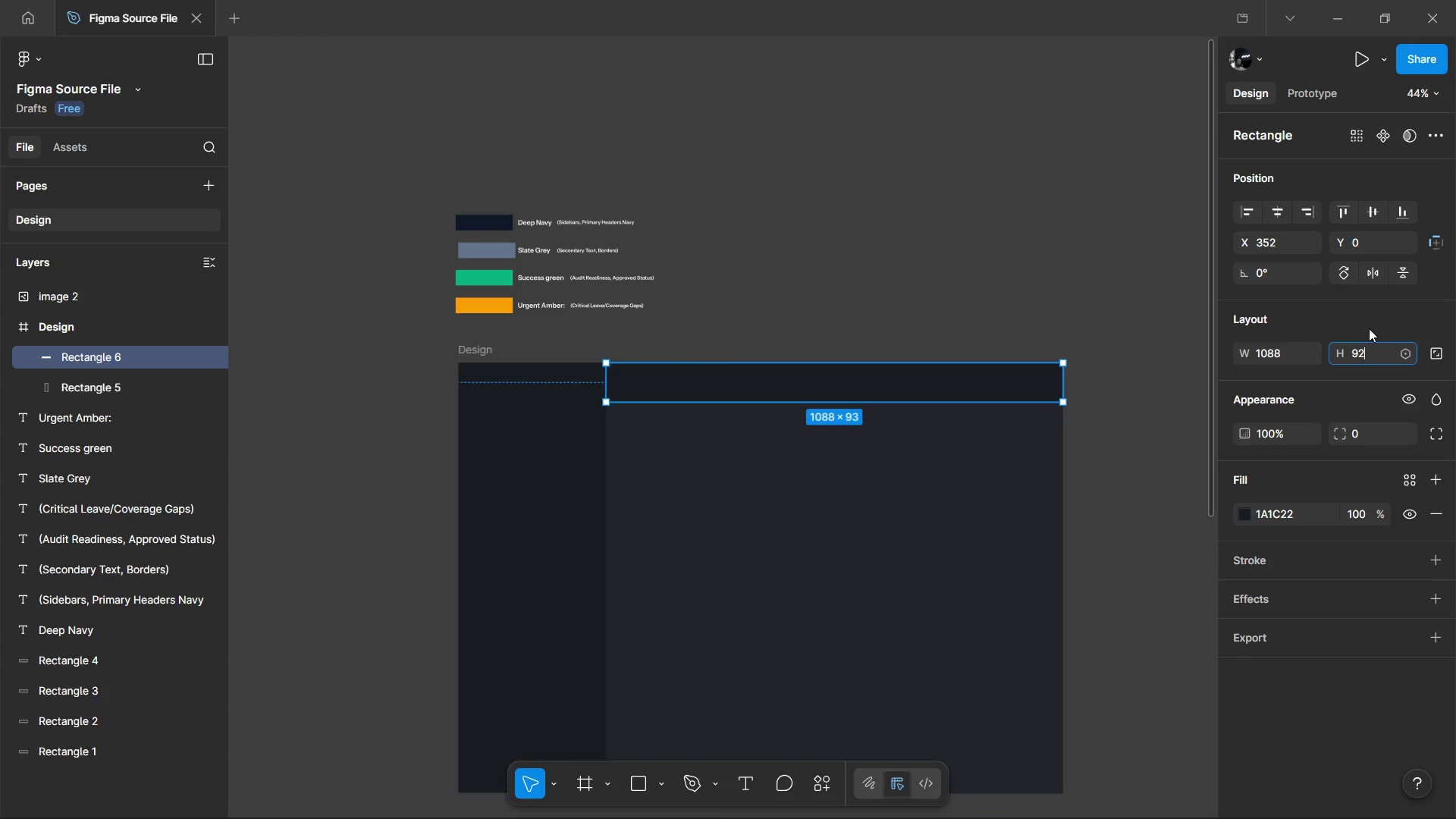 
left_click([1369, 328])
 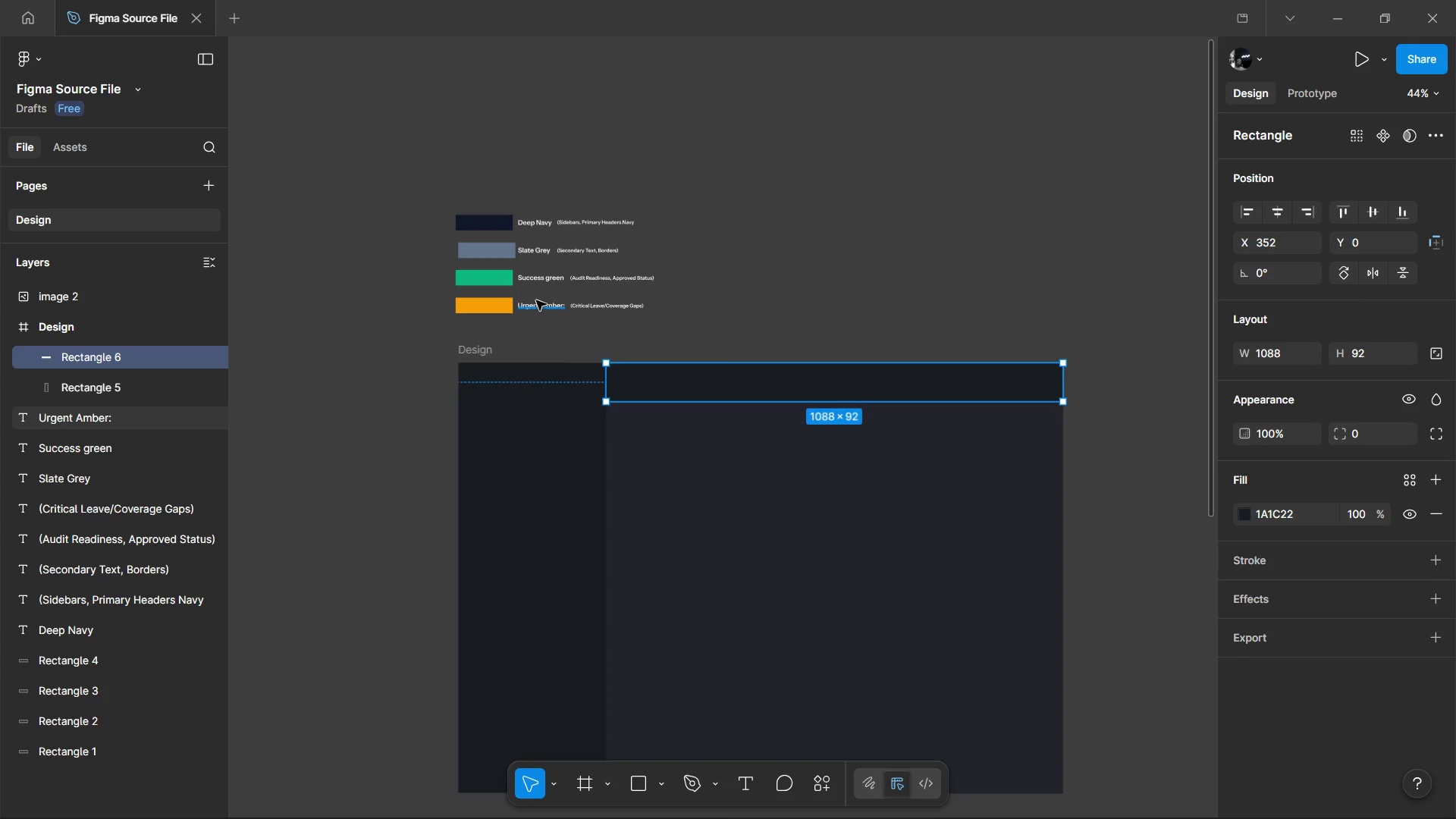 
hold_key(key=ControlLeft, duration=0.86)
scroll: coordinate [540, 437], scroll_direction: up, amount: 3.0
 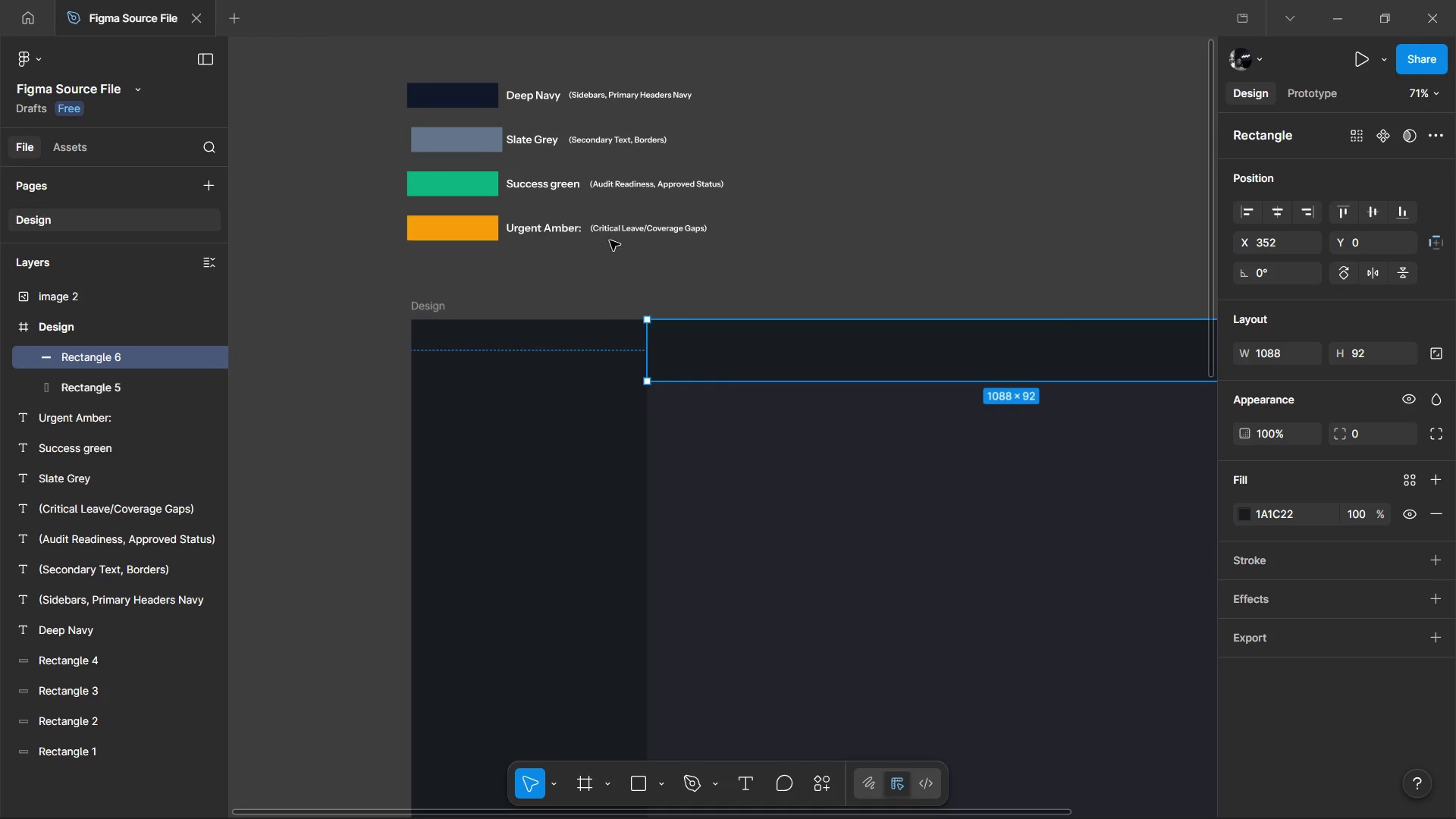 
left_click([810, 219])
 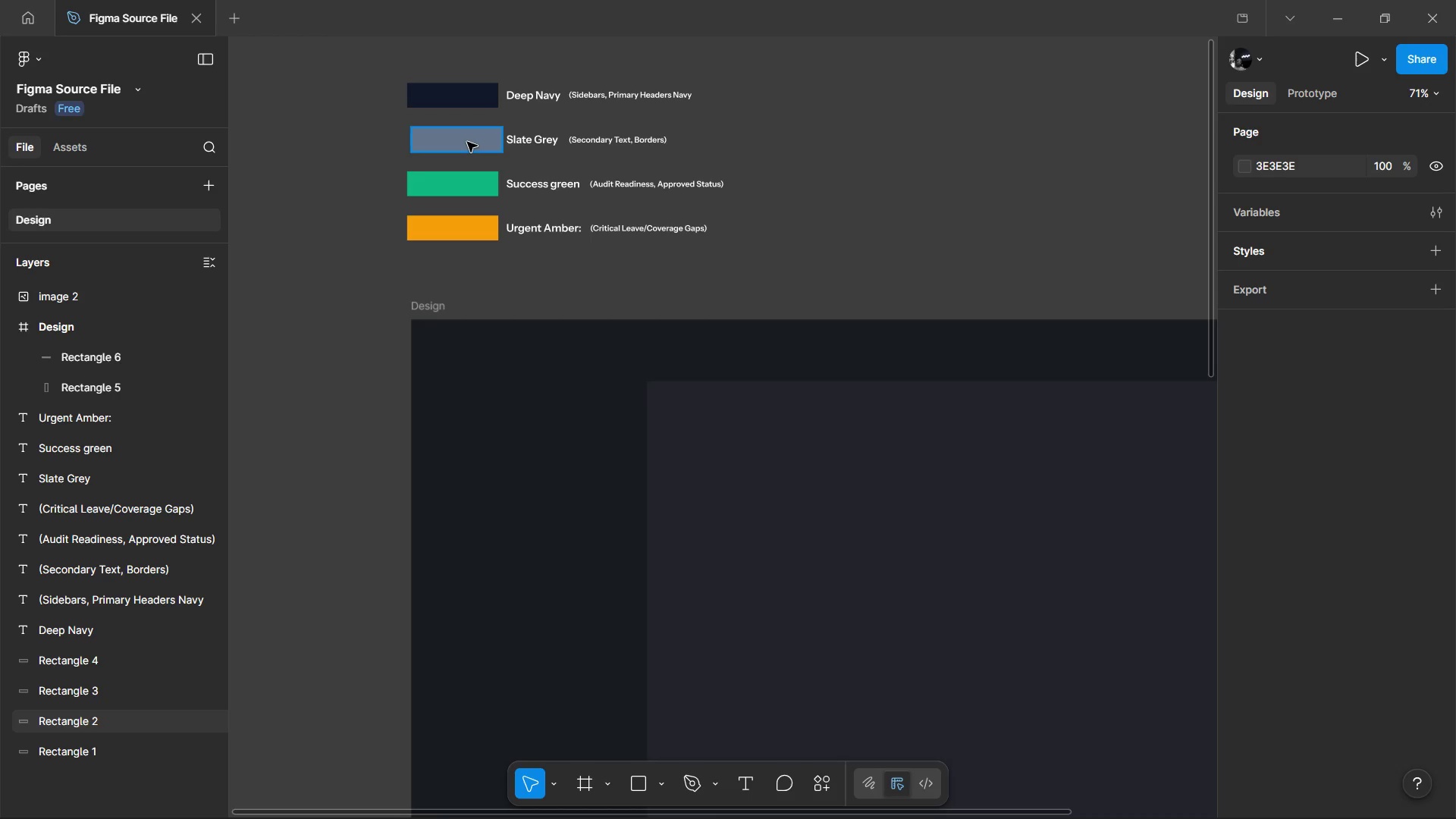 
wait(14.11)
 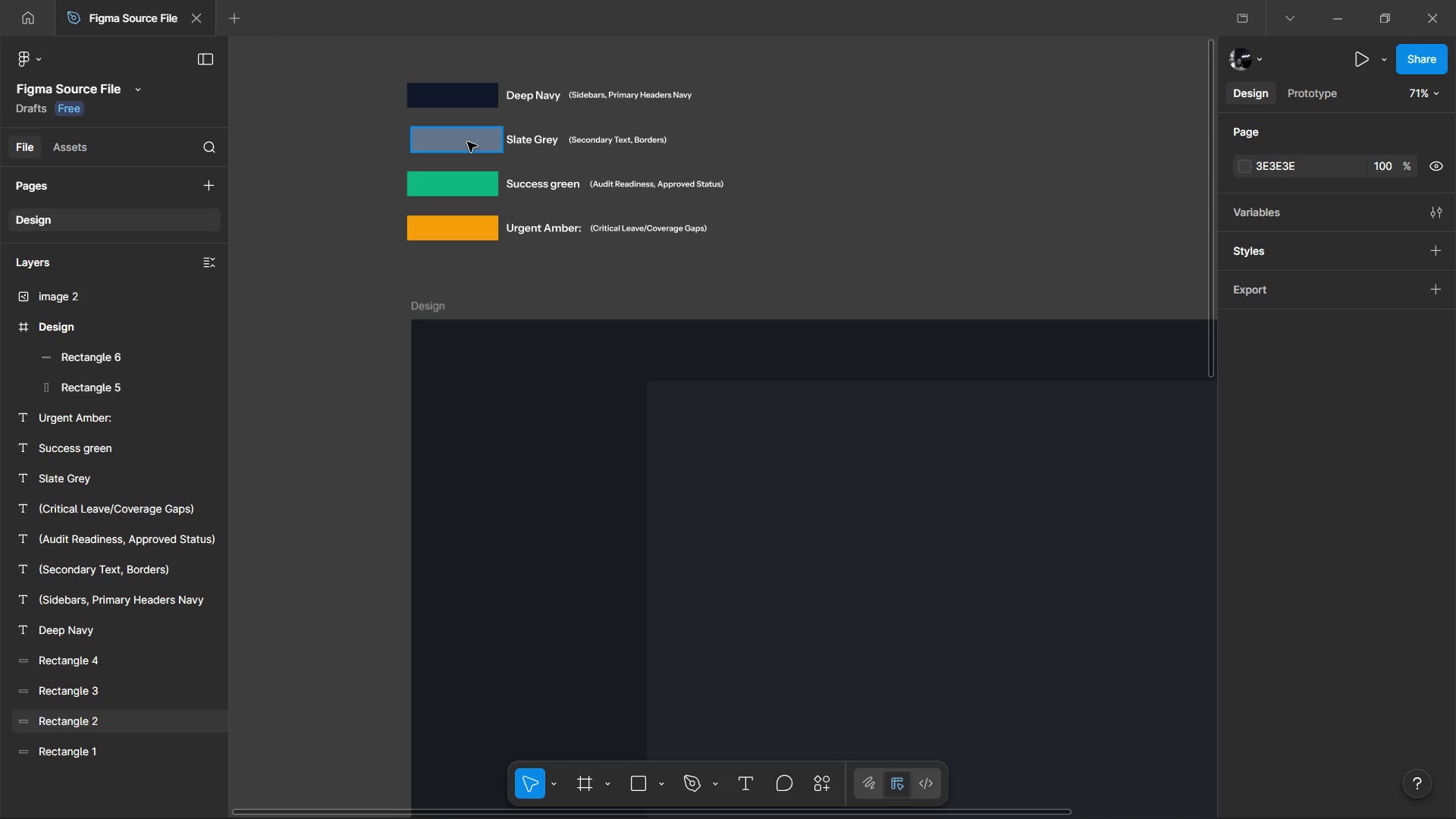 
left_click([467, 142])
 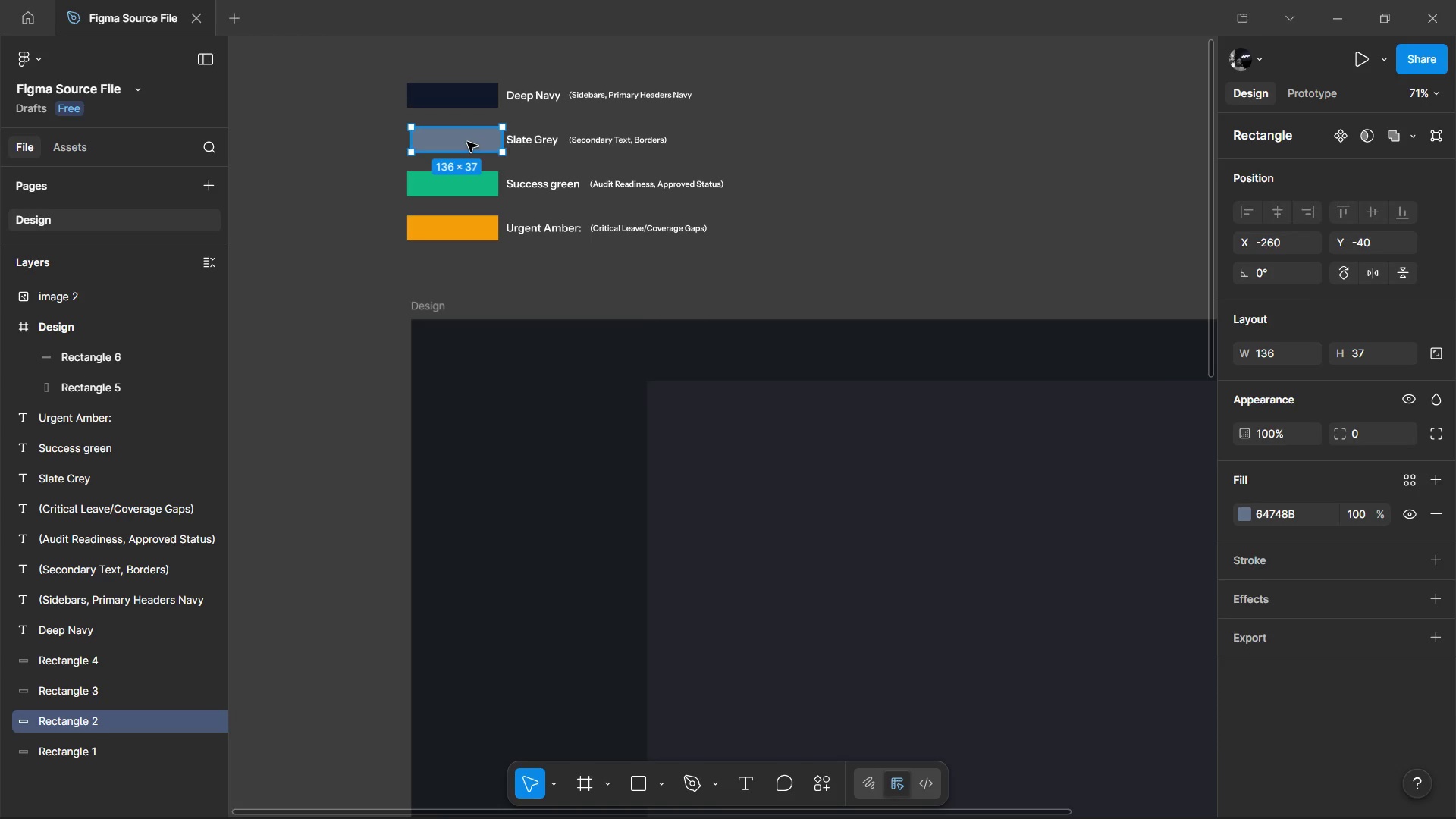 
left_click_drag(start_coordinate=[467, 142], to_coordinate=[529, 389])
 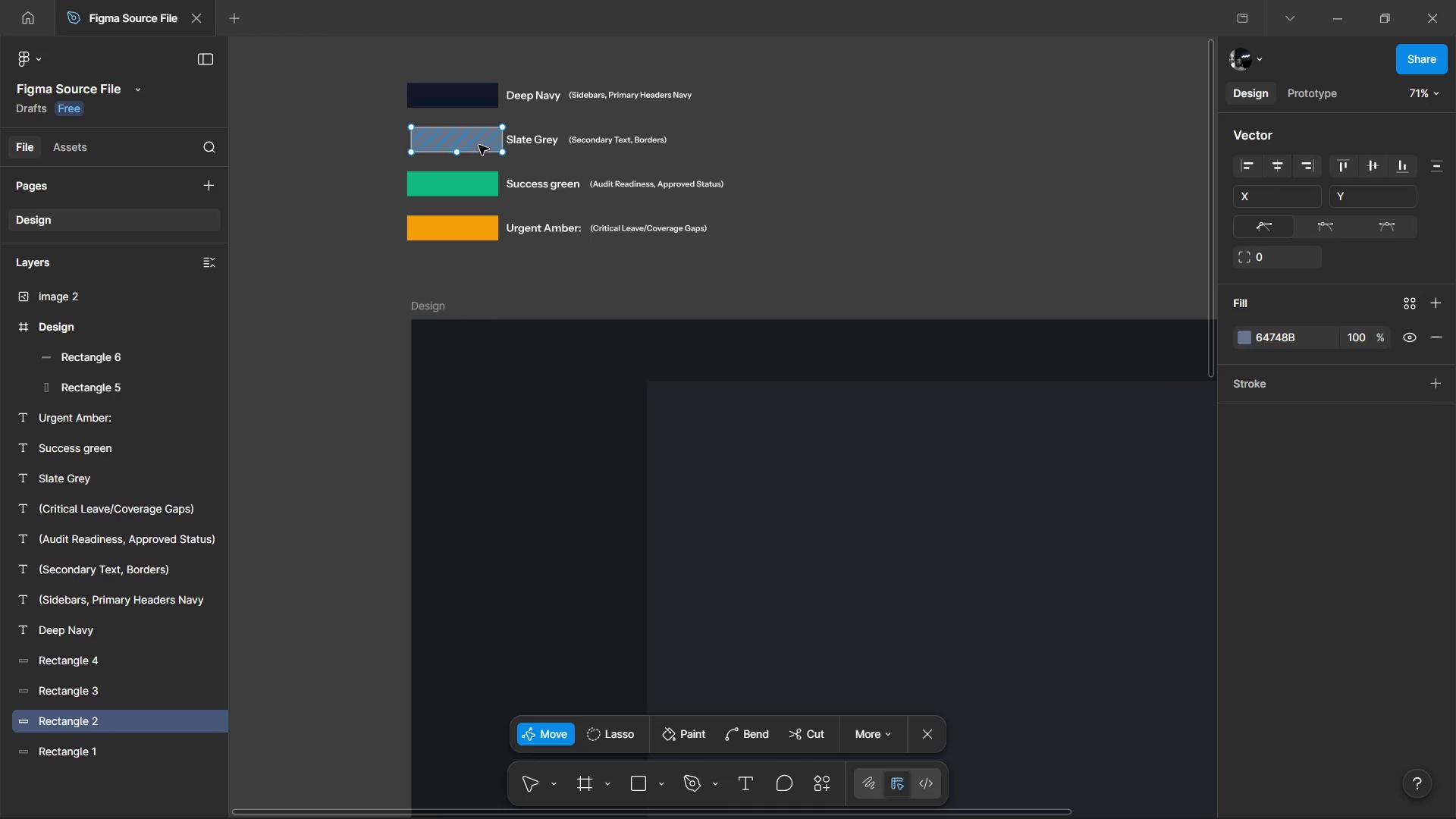 
double_click([479, 145])
 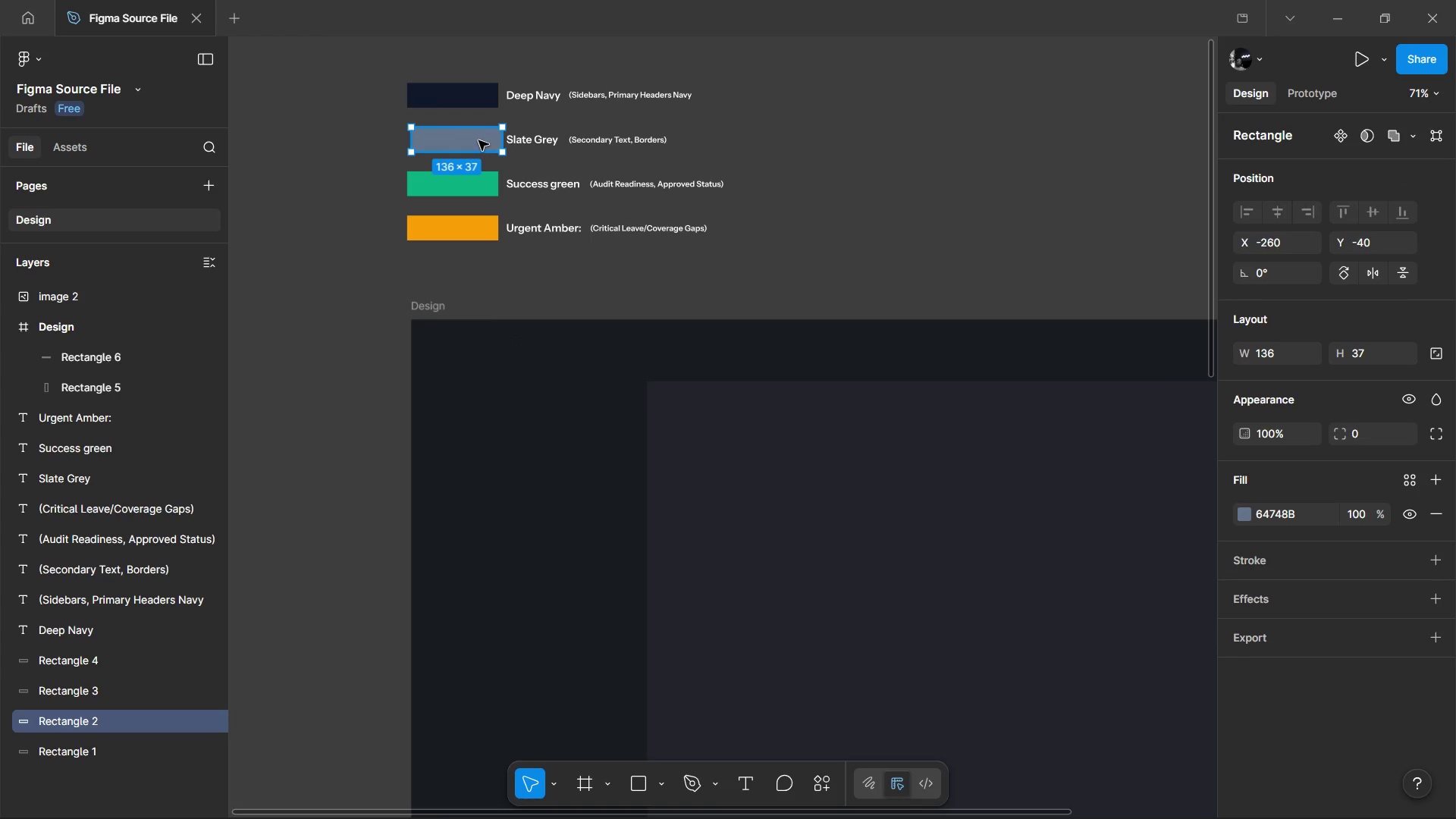 
left_click_drag(start_coordinate=[479, 140], to_coordinate=[488, 146])
 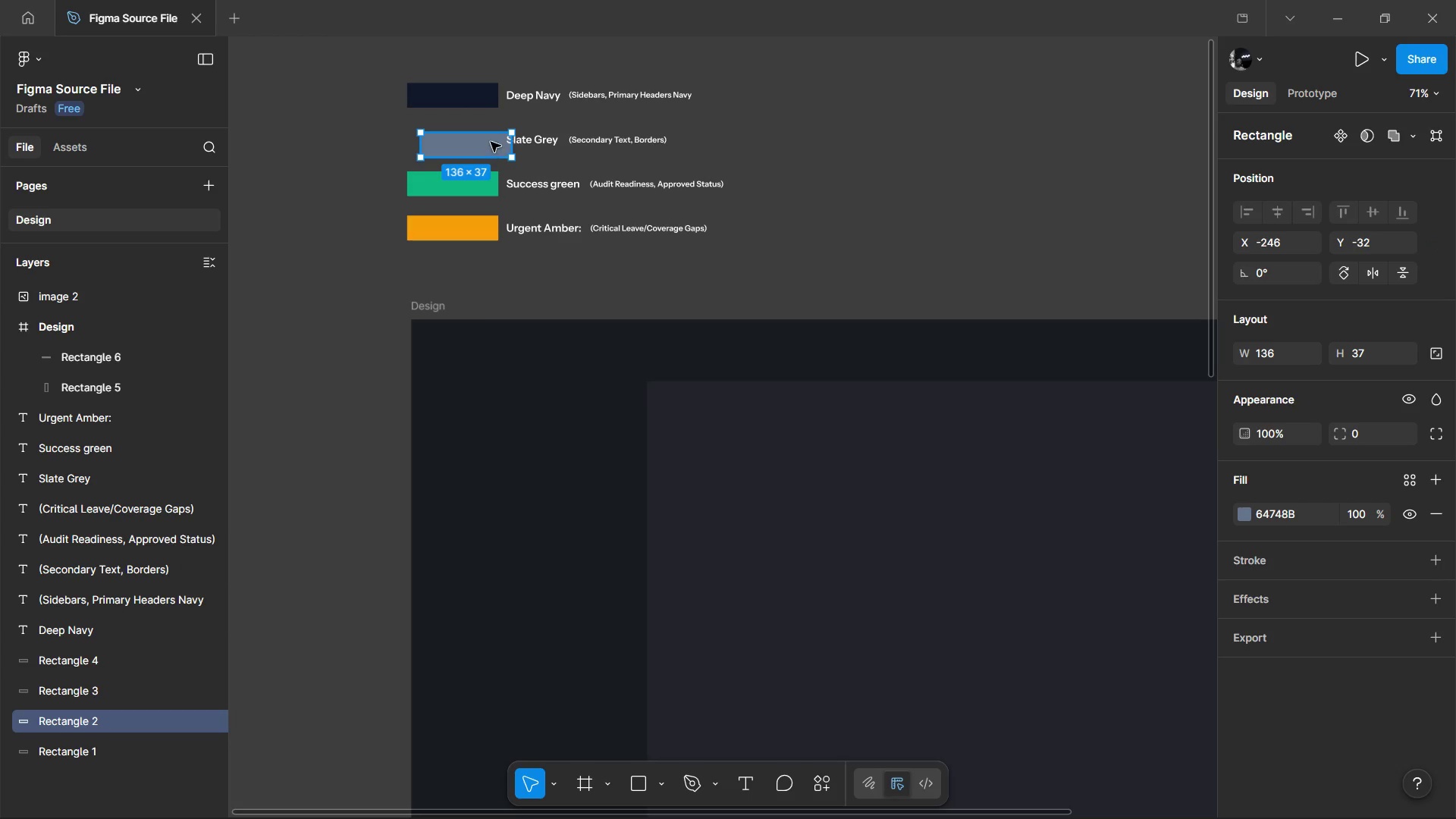 
key(Control+Z)
 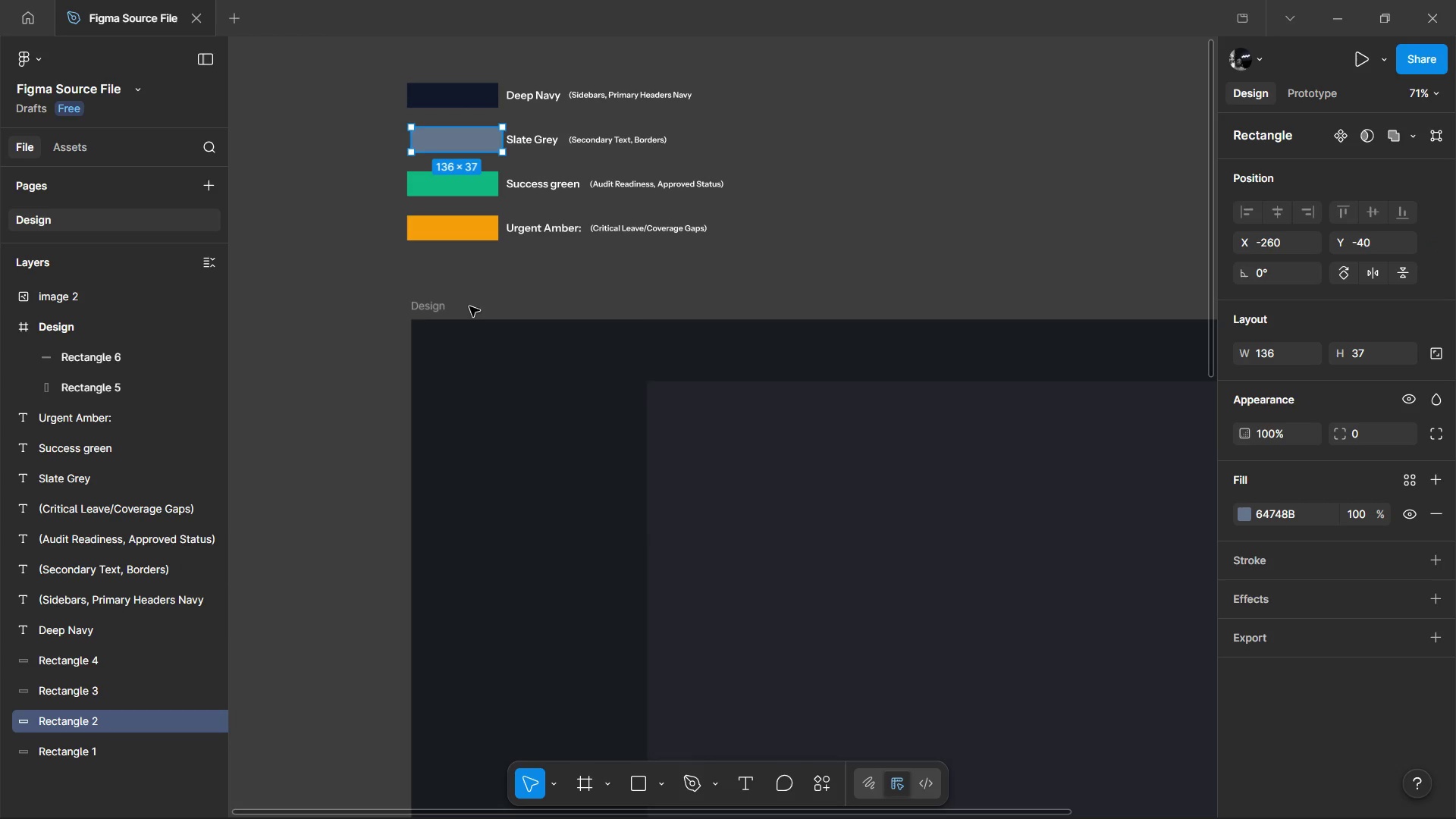 
left_click([475, 331])
 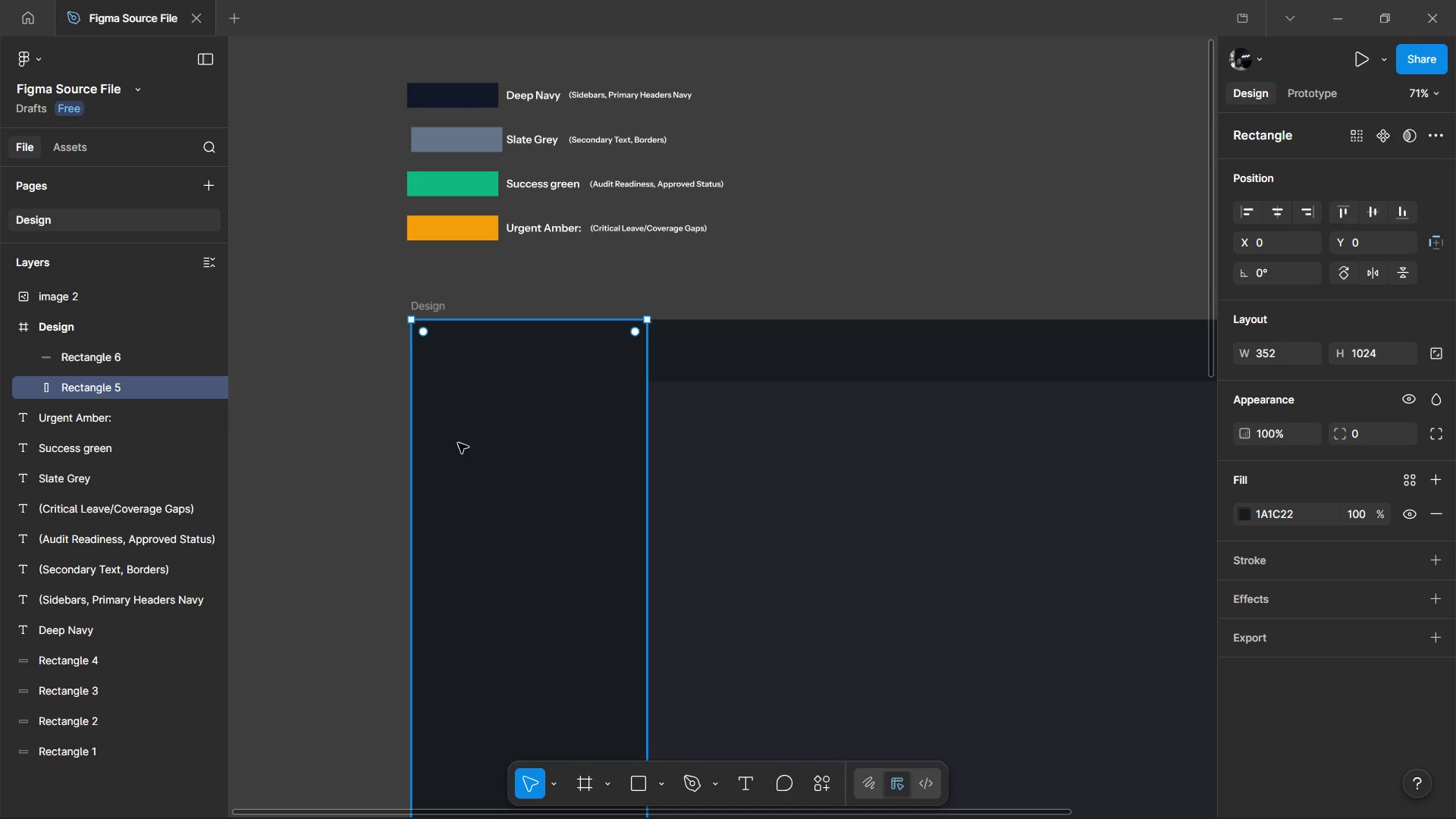 
key(T)
 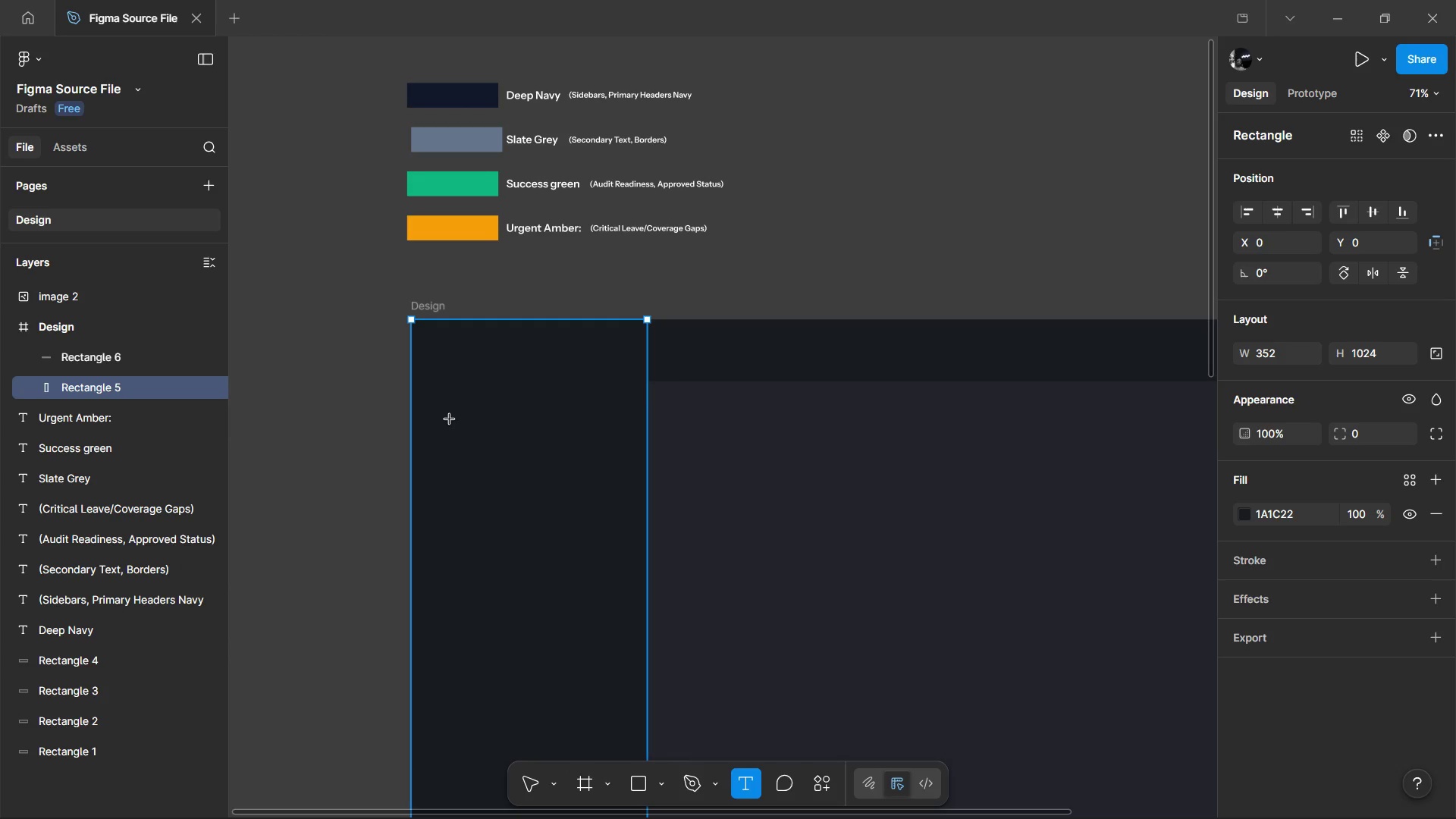 
left_click([450, 419])
 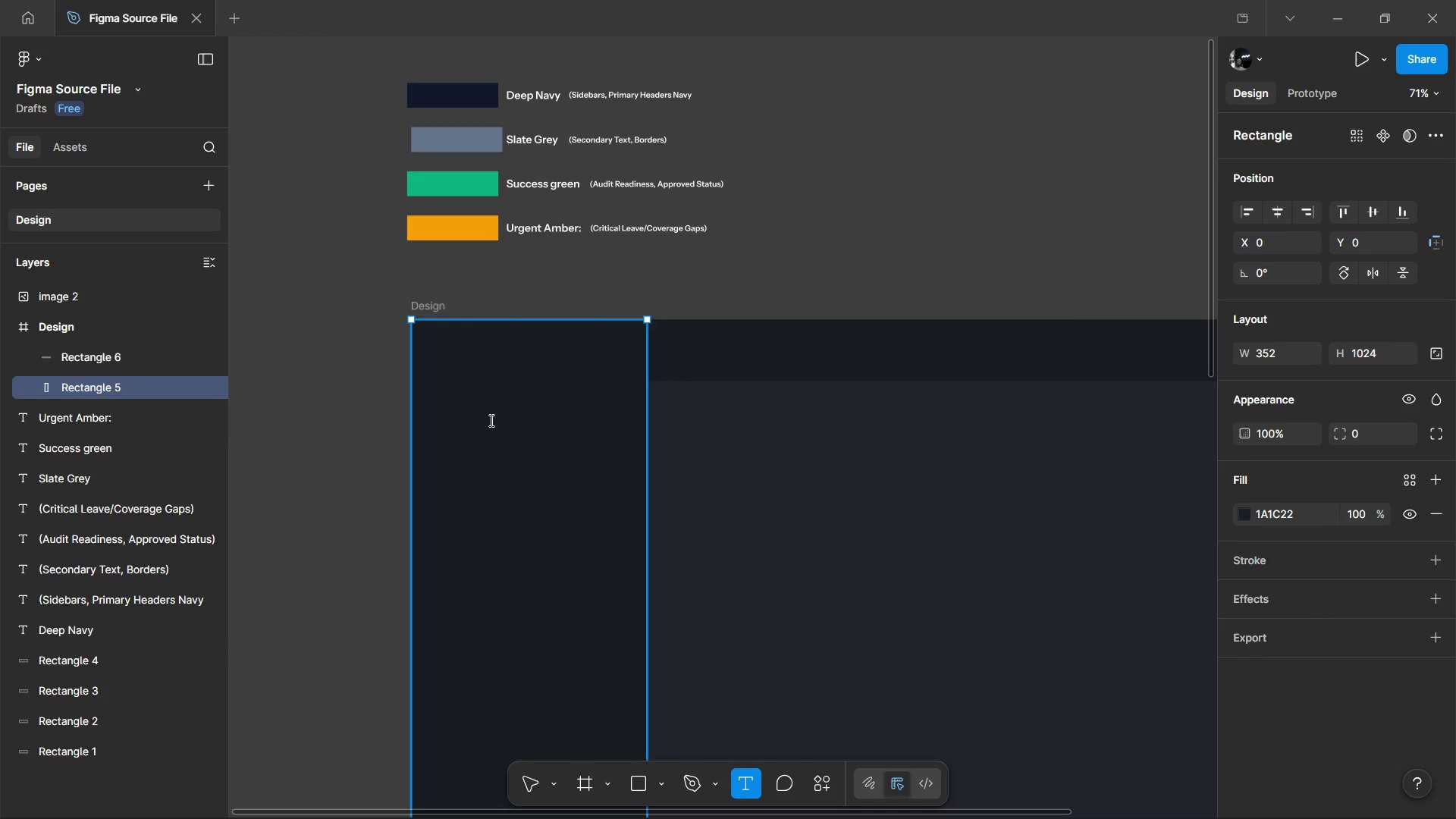 
type(Dashboard)
 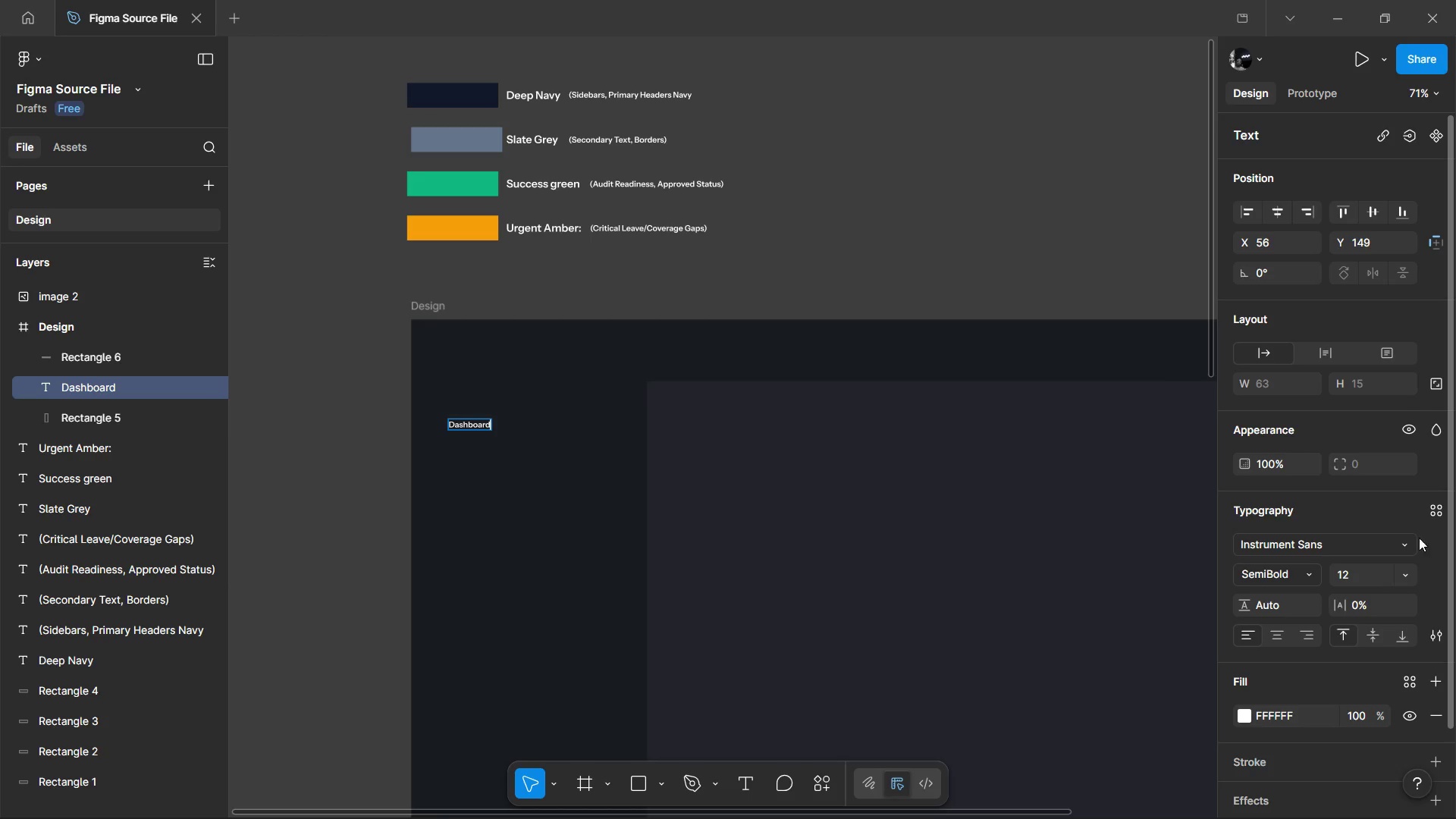 
left_click([1398, 538])
 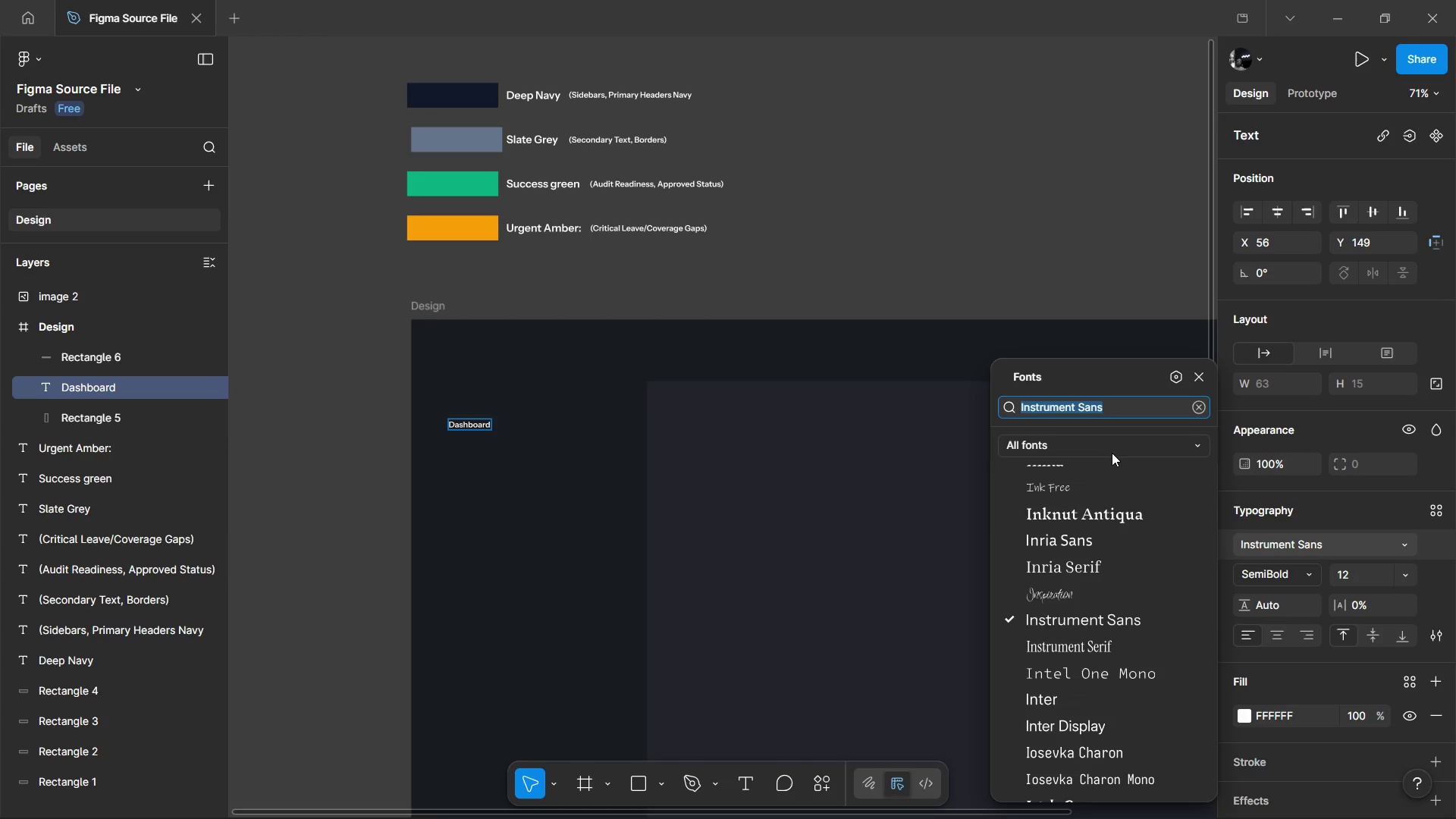 
left_click([1111, 441])
 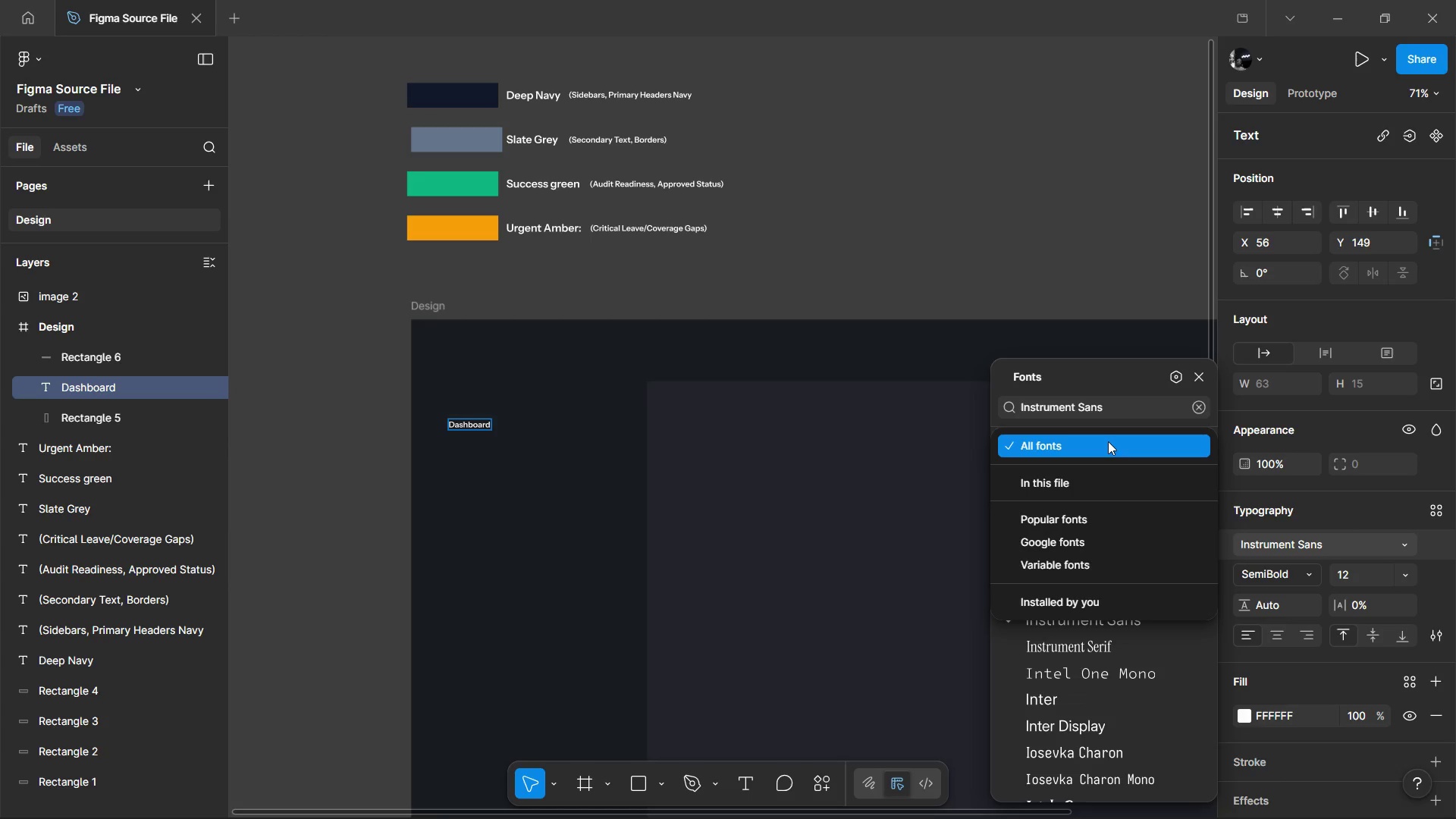 
key(T)
 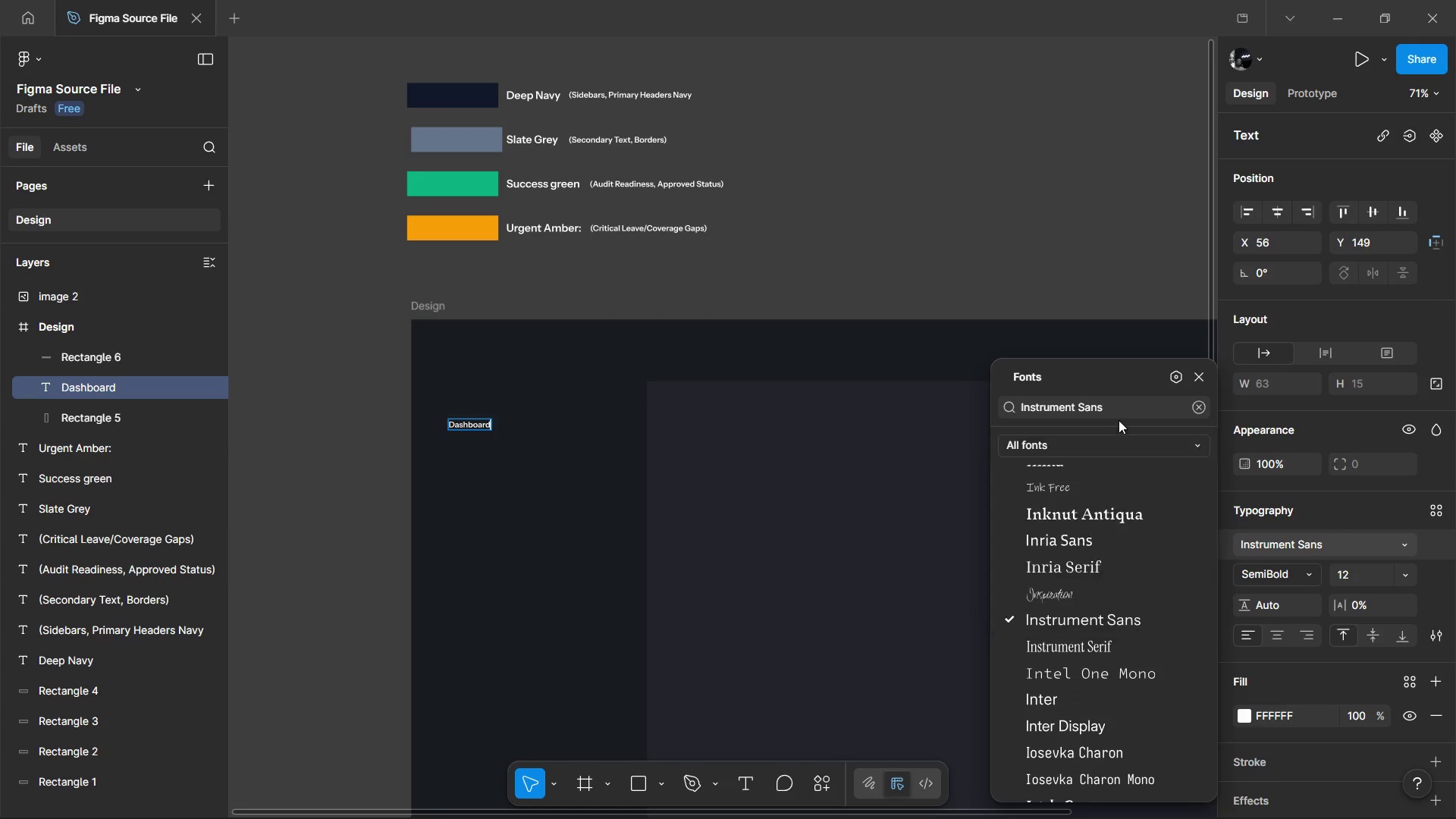 
double_click([1128, 416])
 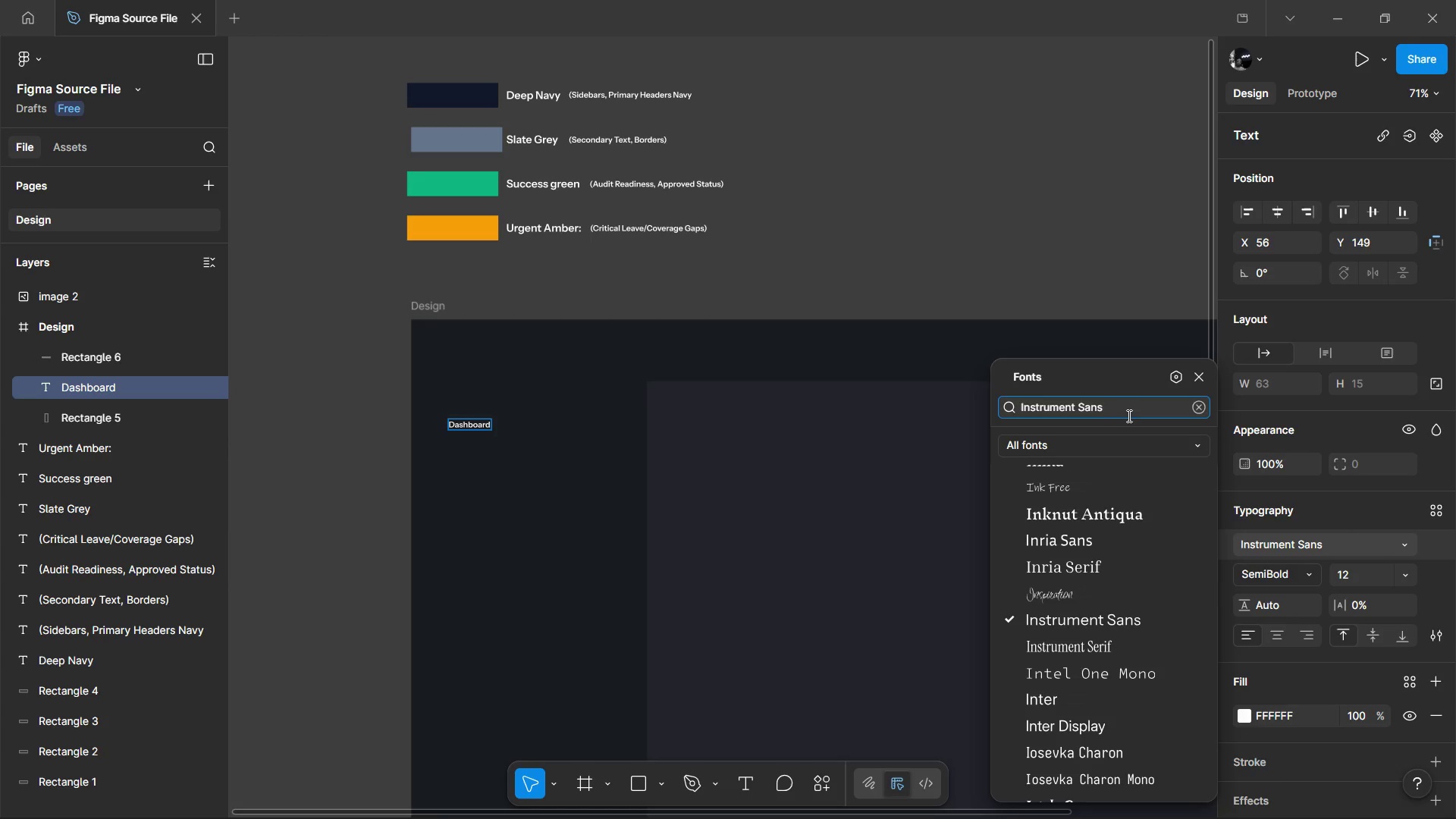 
key(Shift+ShiftLeft)
 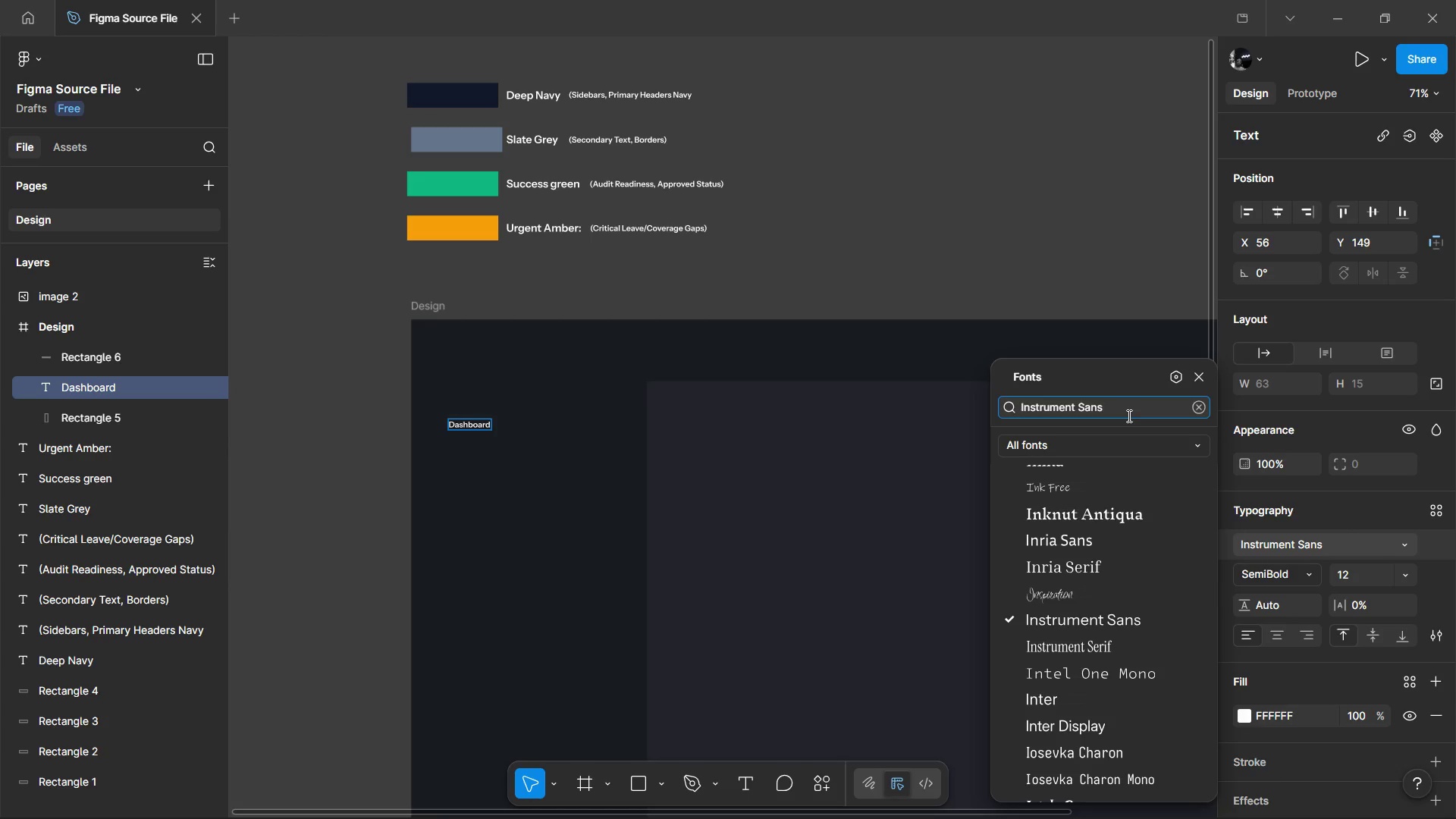 
key(Control+A)
 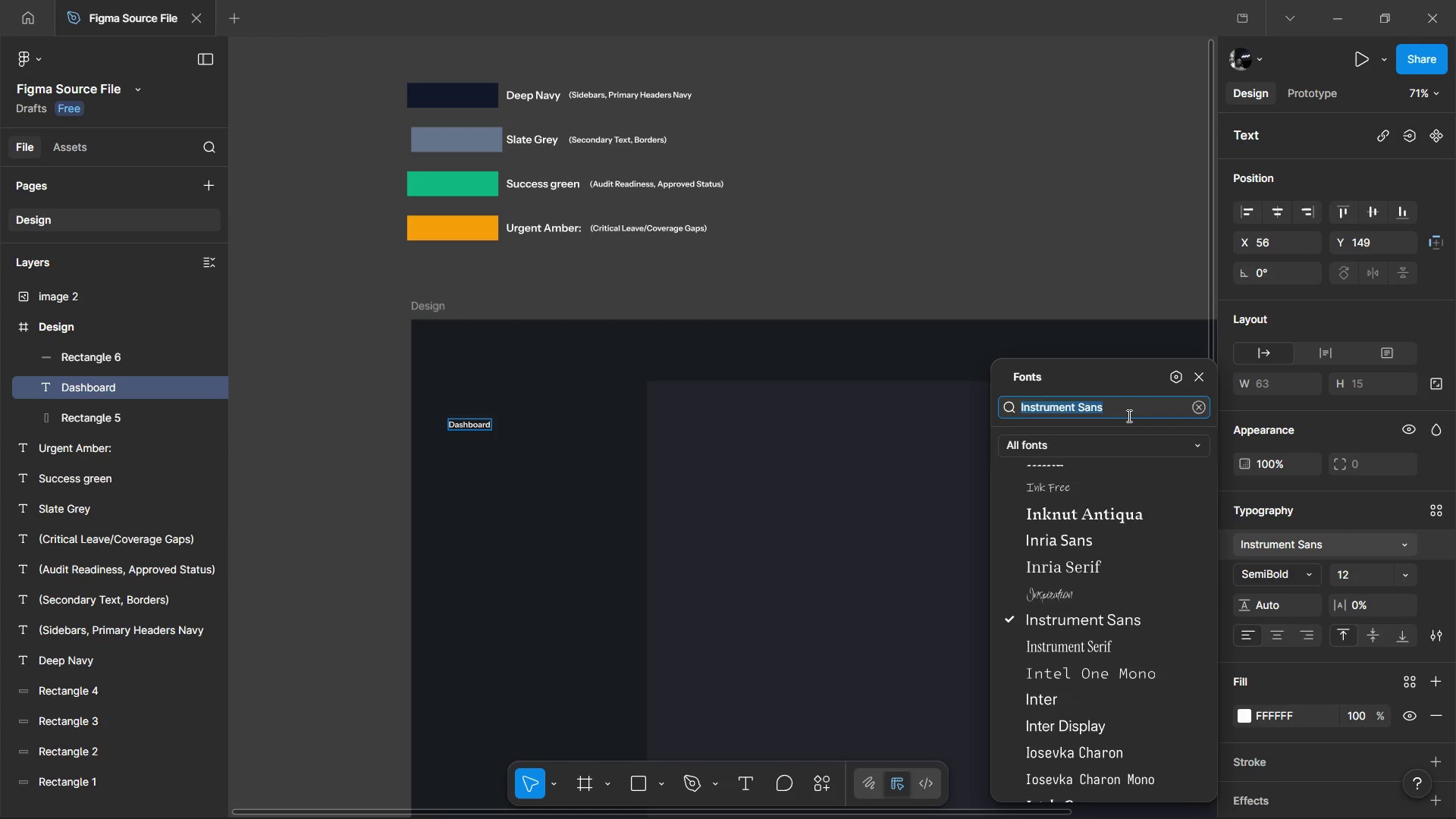 
type(rob)
 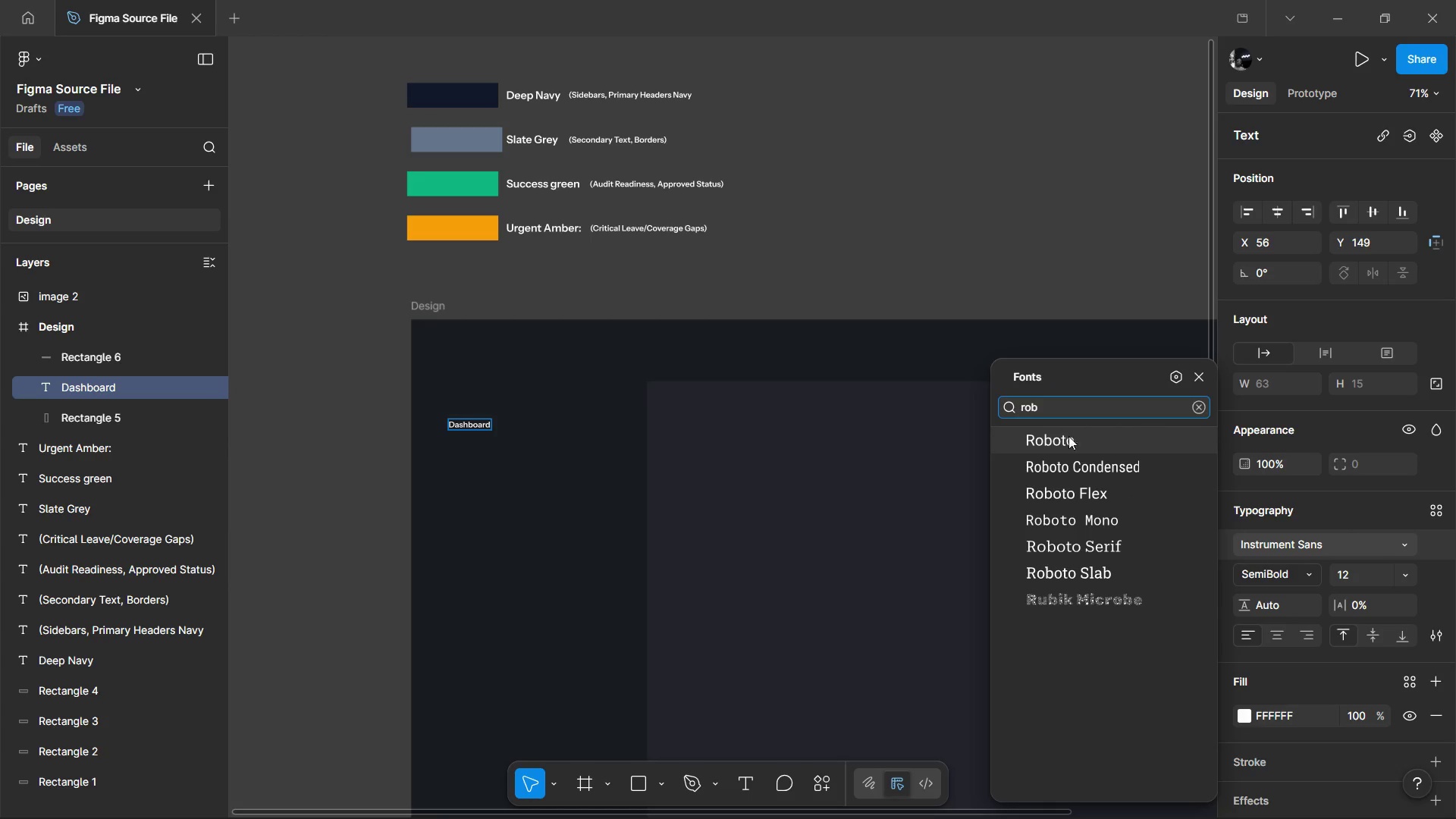 
left_click([1072, 444])
 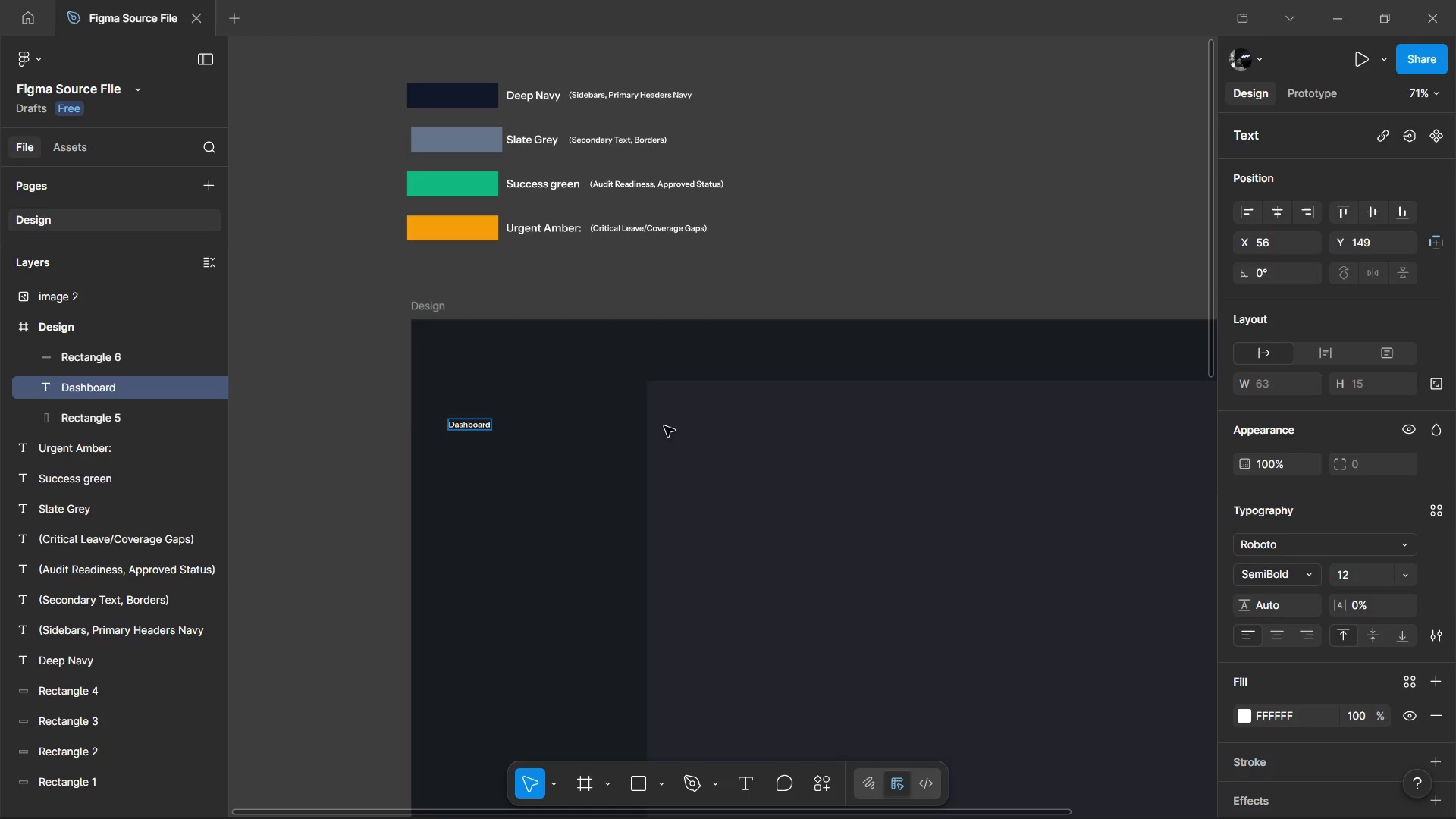 
left_click([662, 426])
 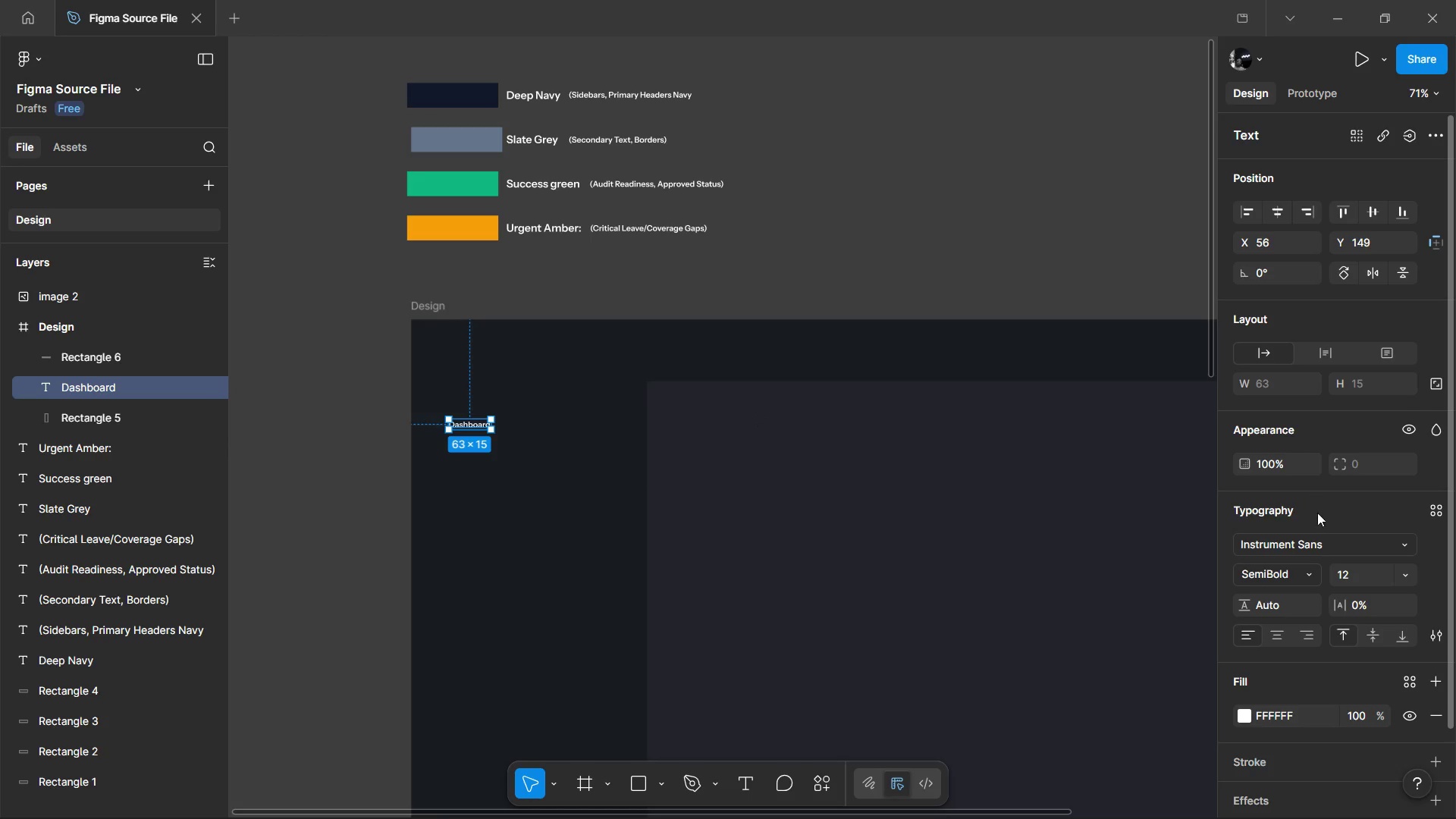 
left_click([1315, 540])
 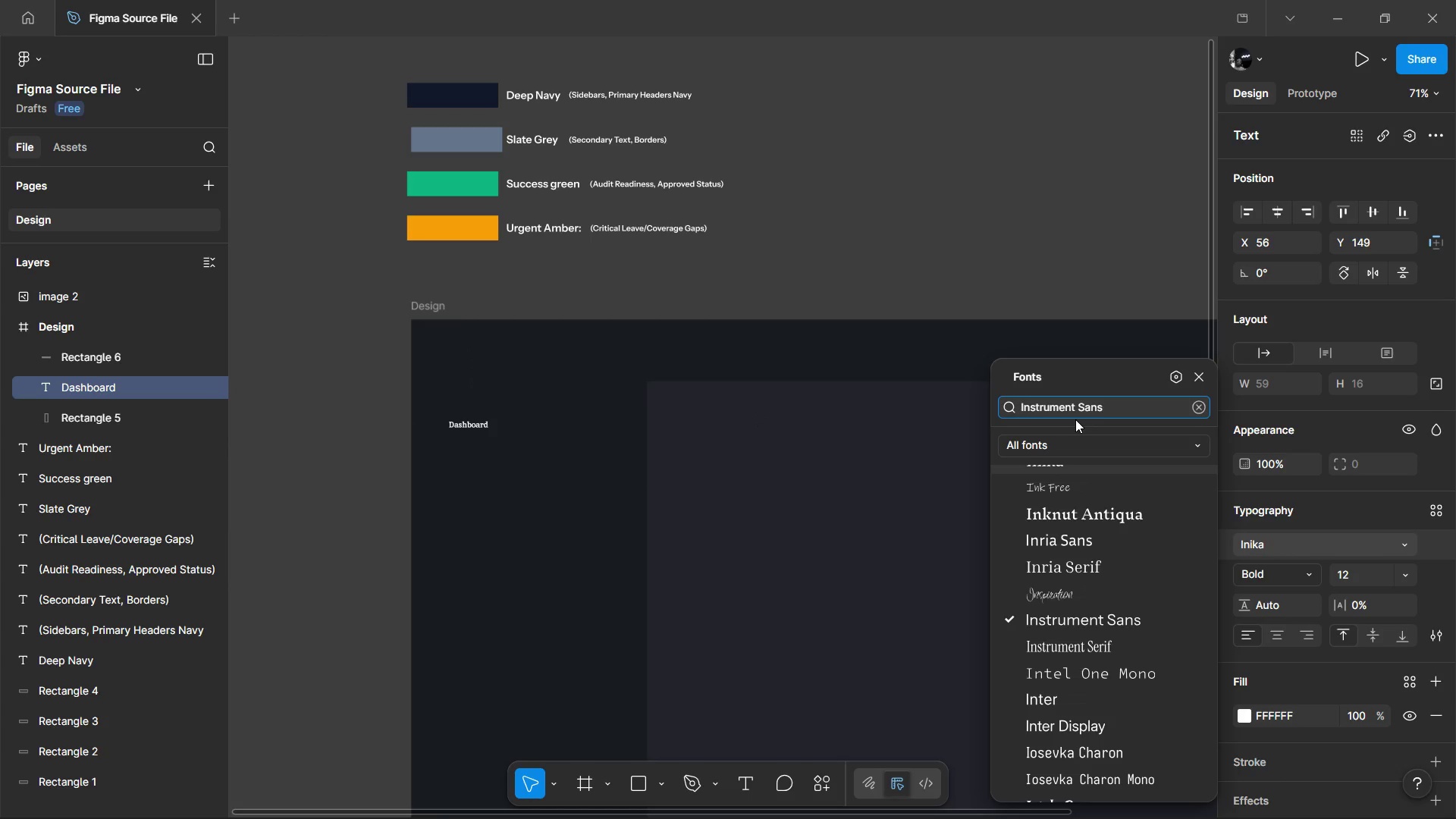 
key(Control+A)
 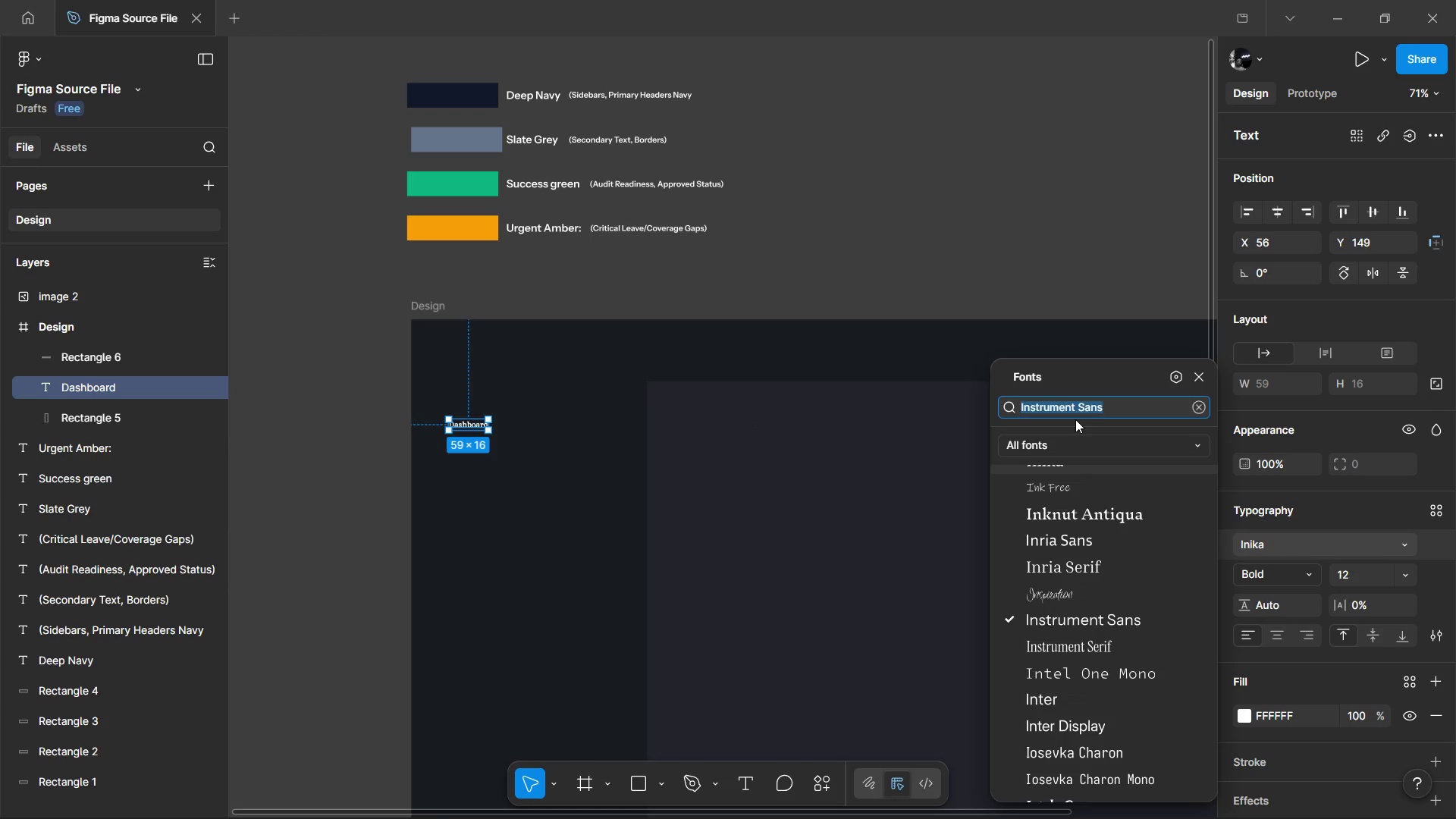 
key(T)
 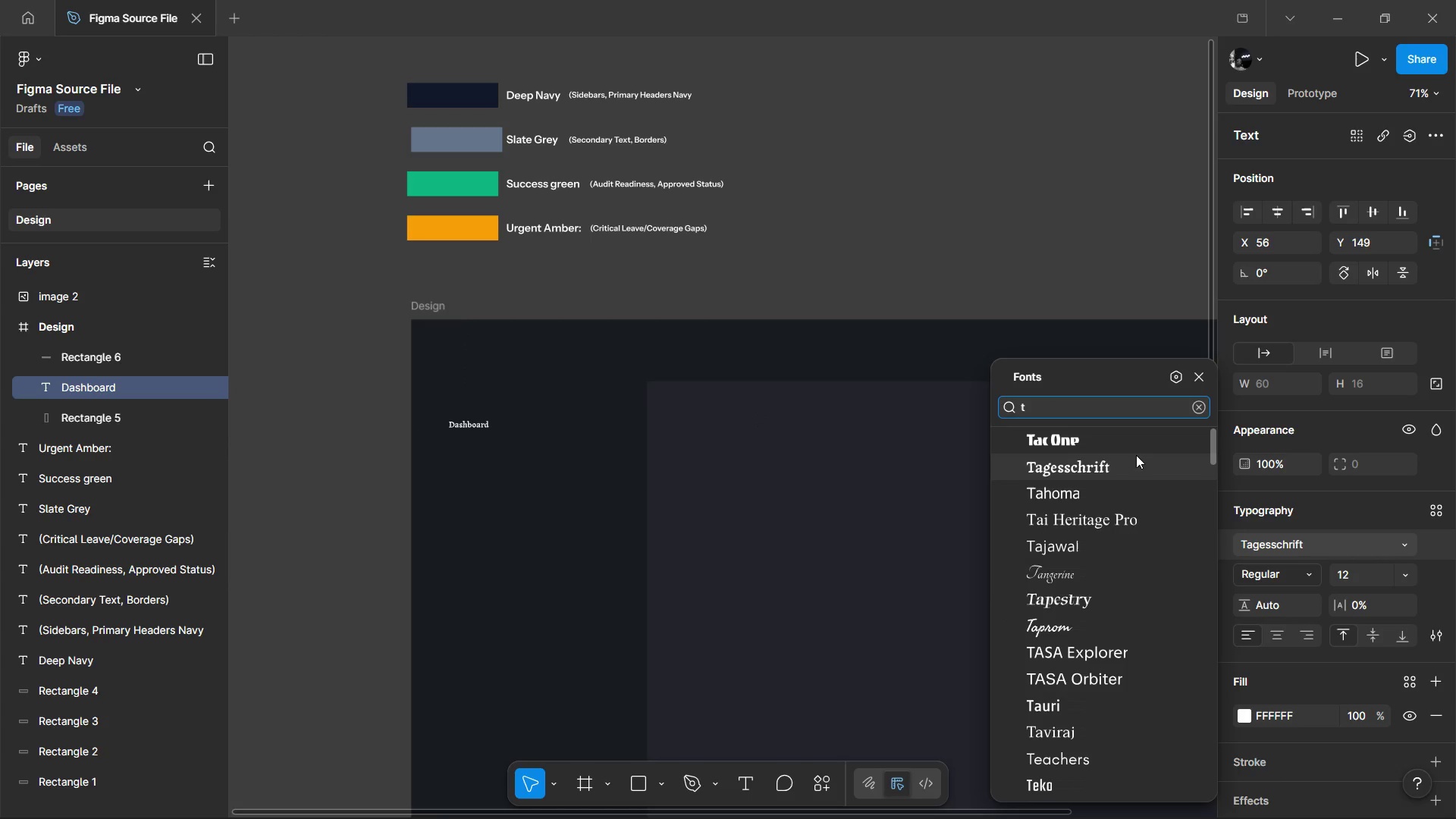 
key(Backspace)
type(ro)
 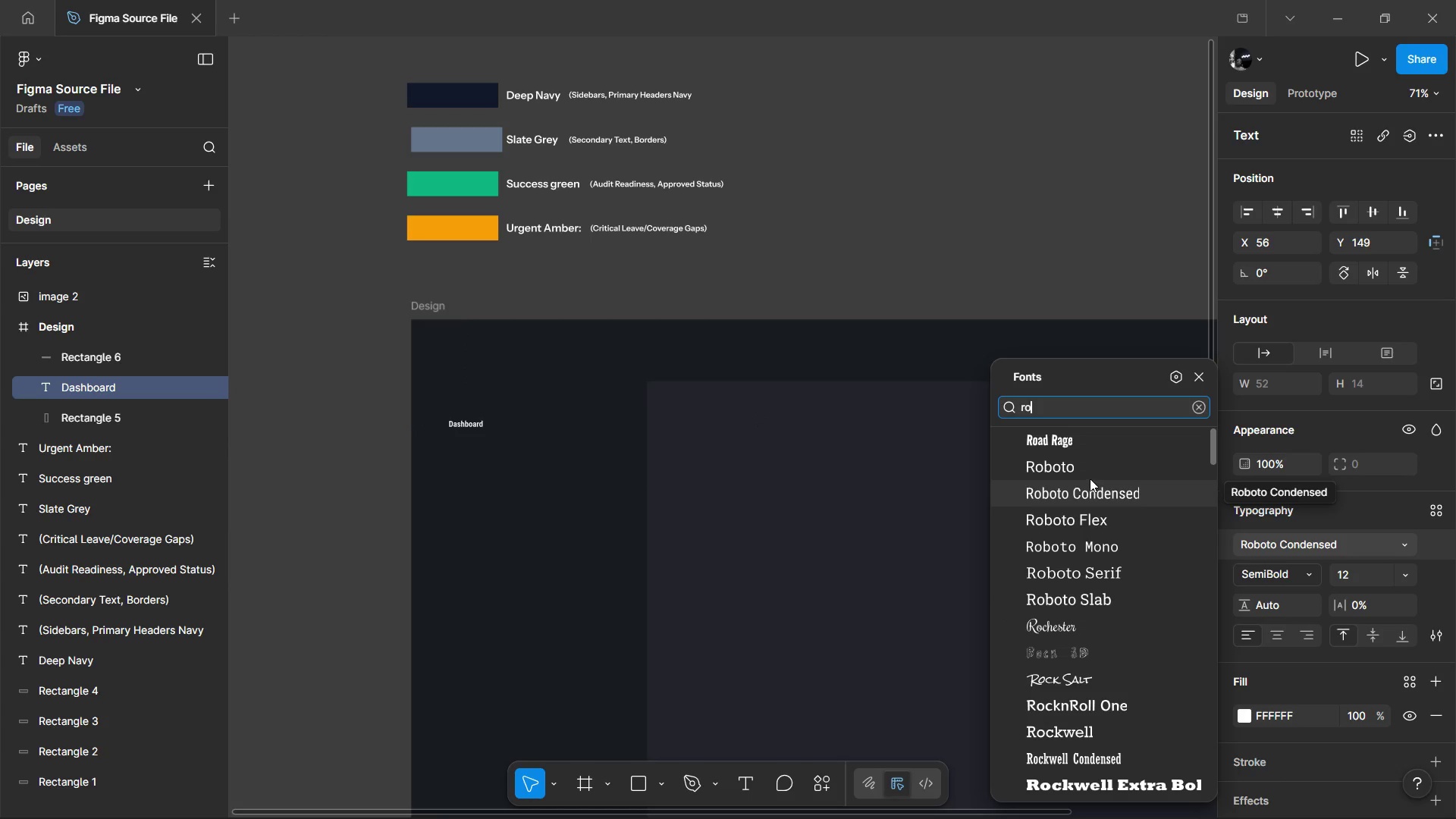 
left_click([1090, 463])
 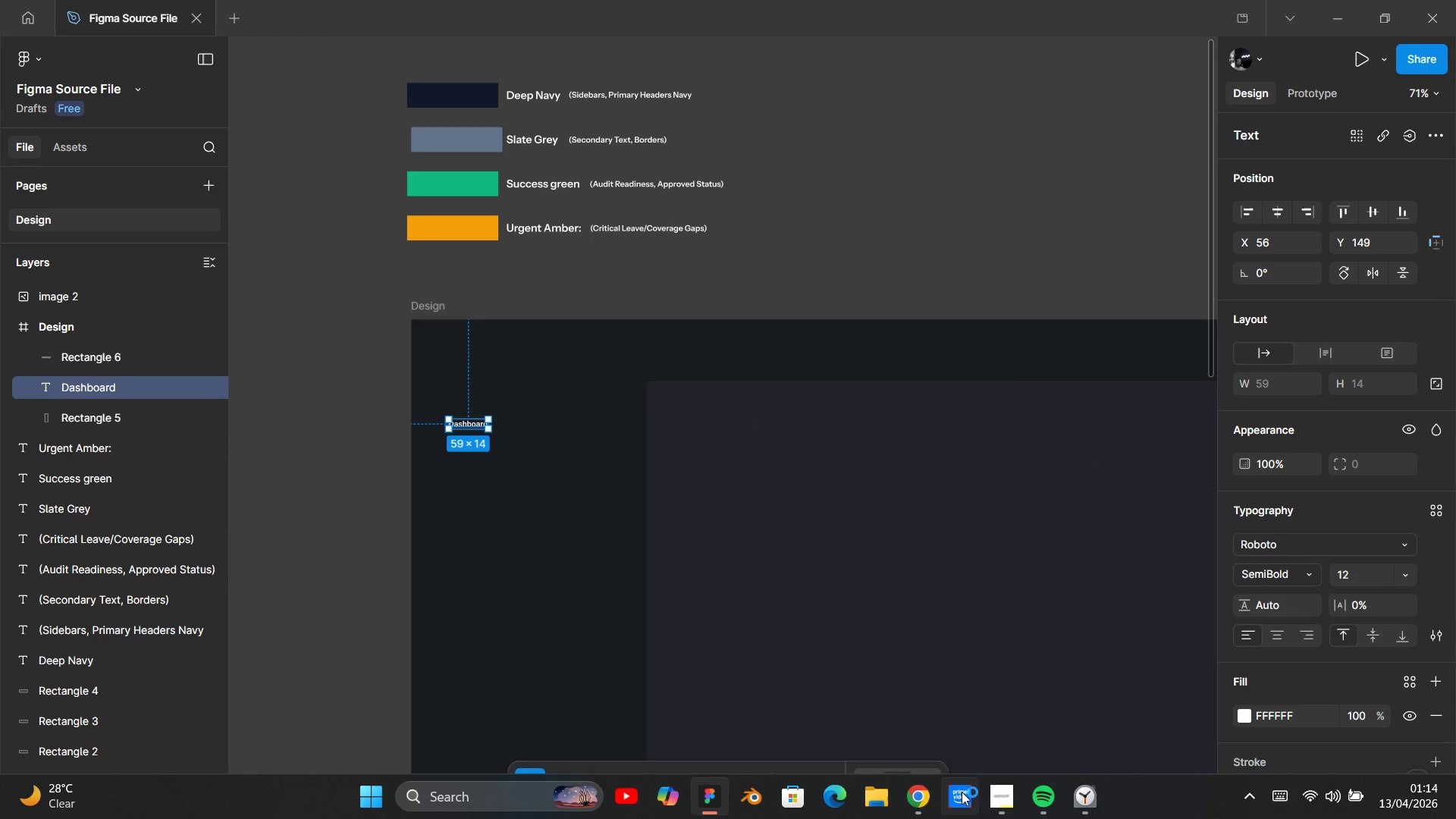 
left_click([1006, 808])